 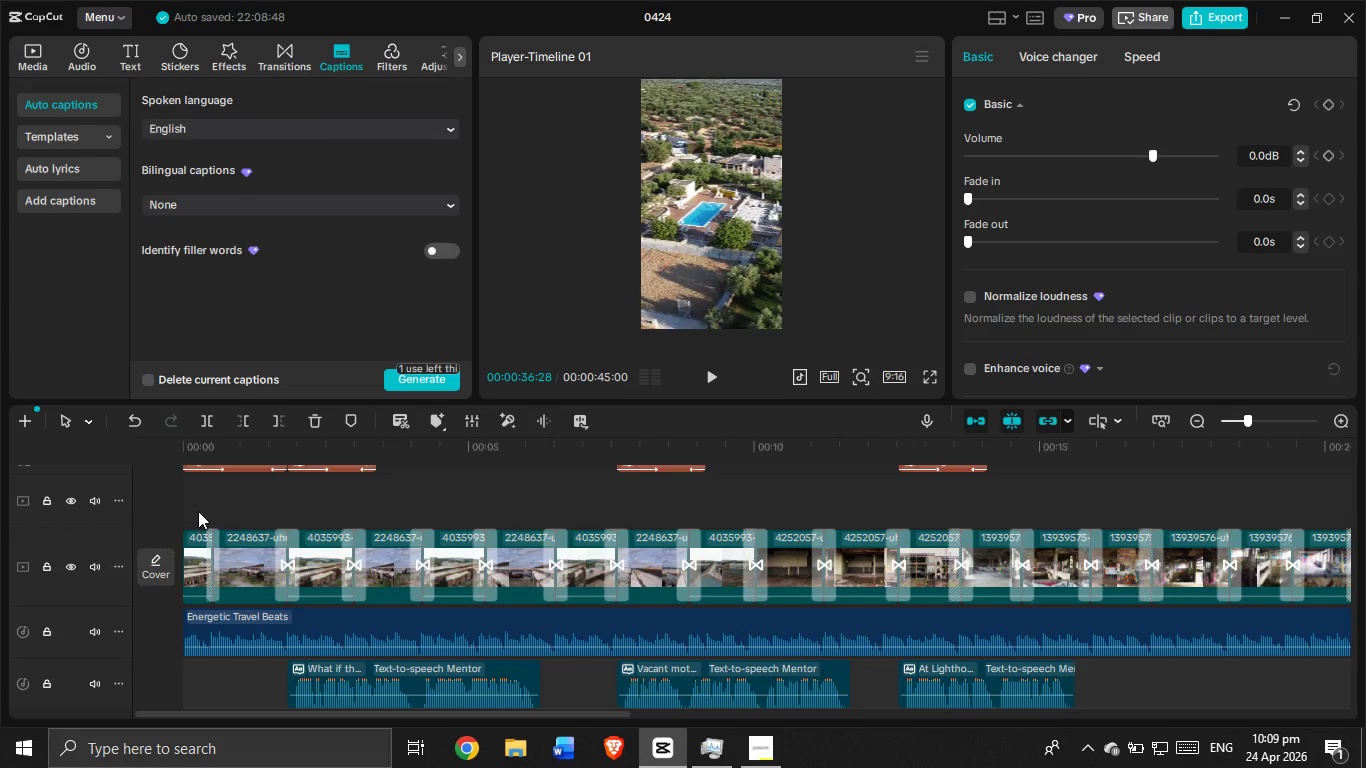 
left_click([179, 479])
 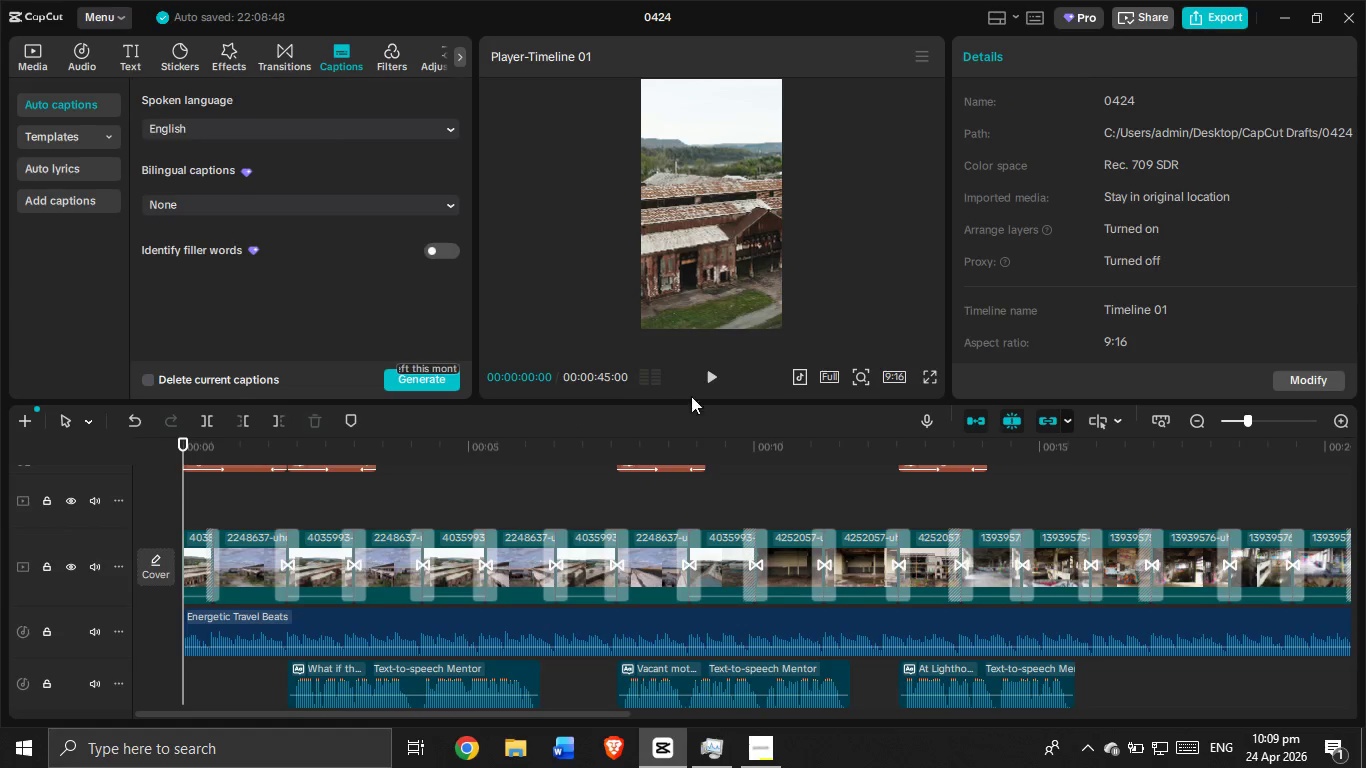 
left_click([705, 382])
 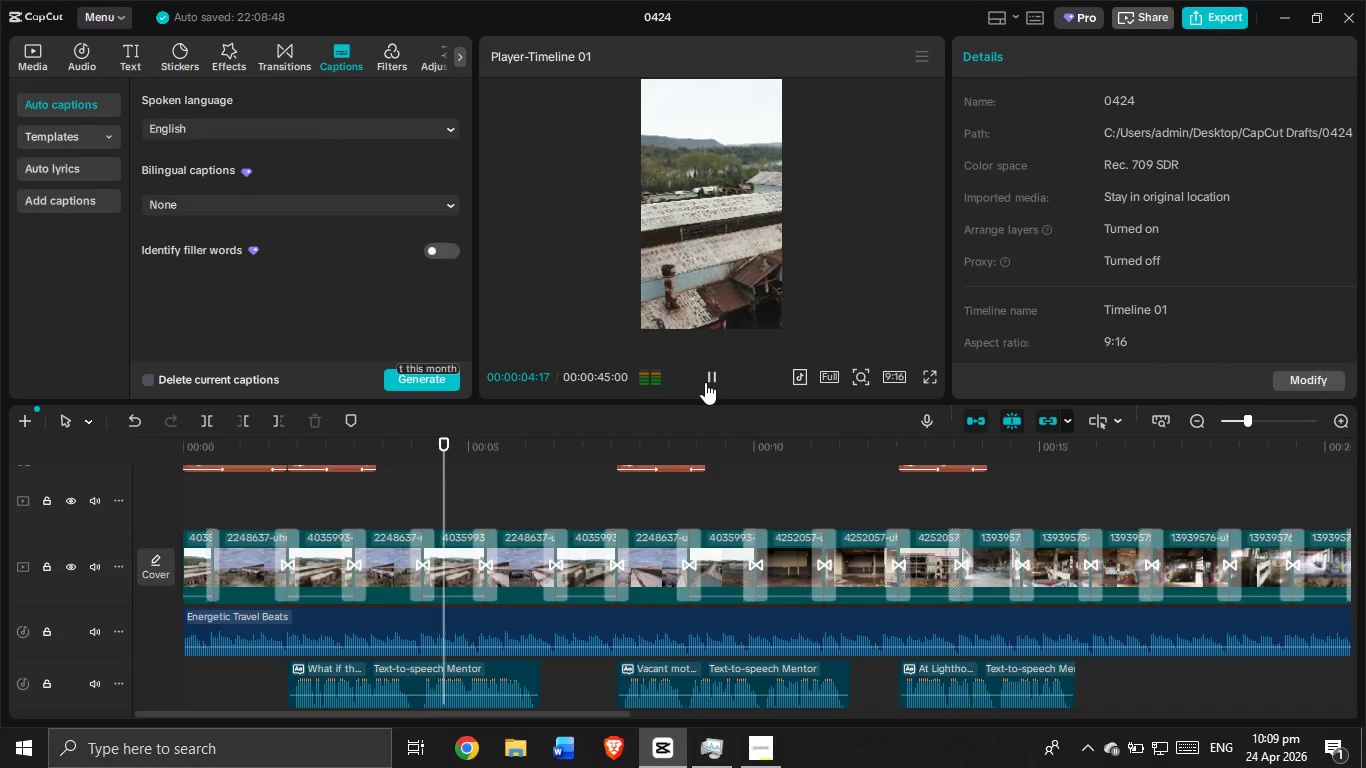 
wait(6.47)
 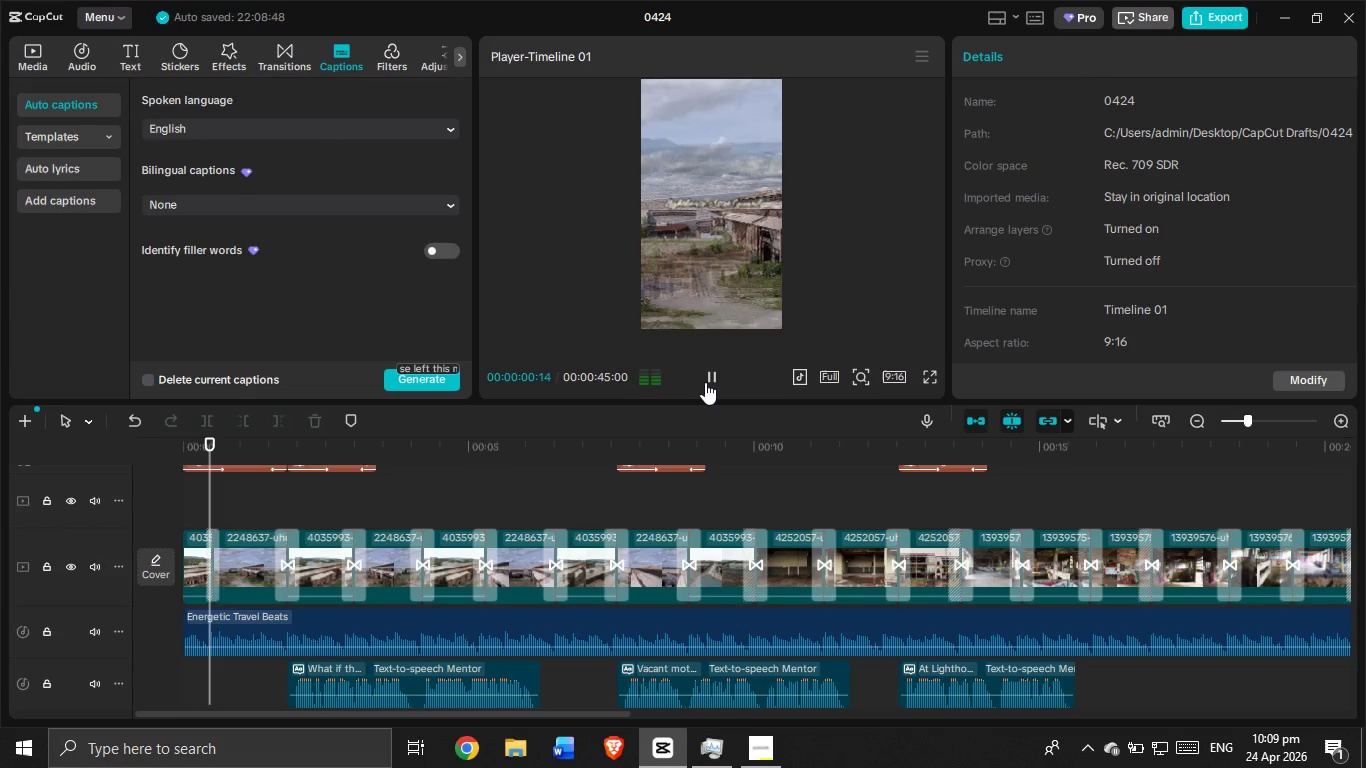 
left_click([705, 382])
 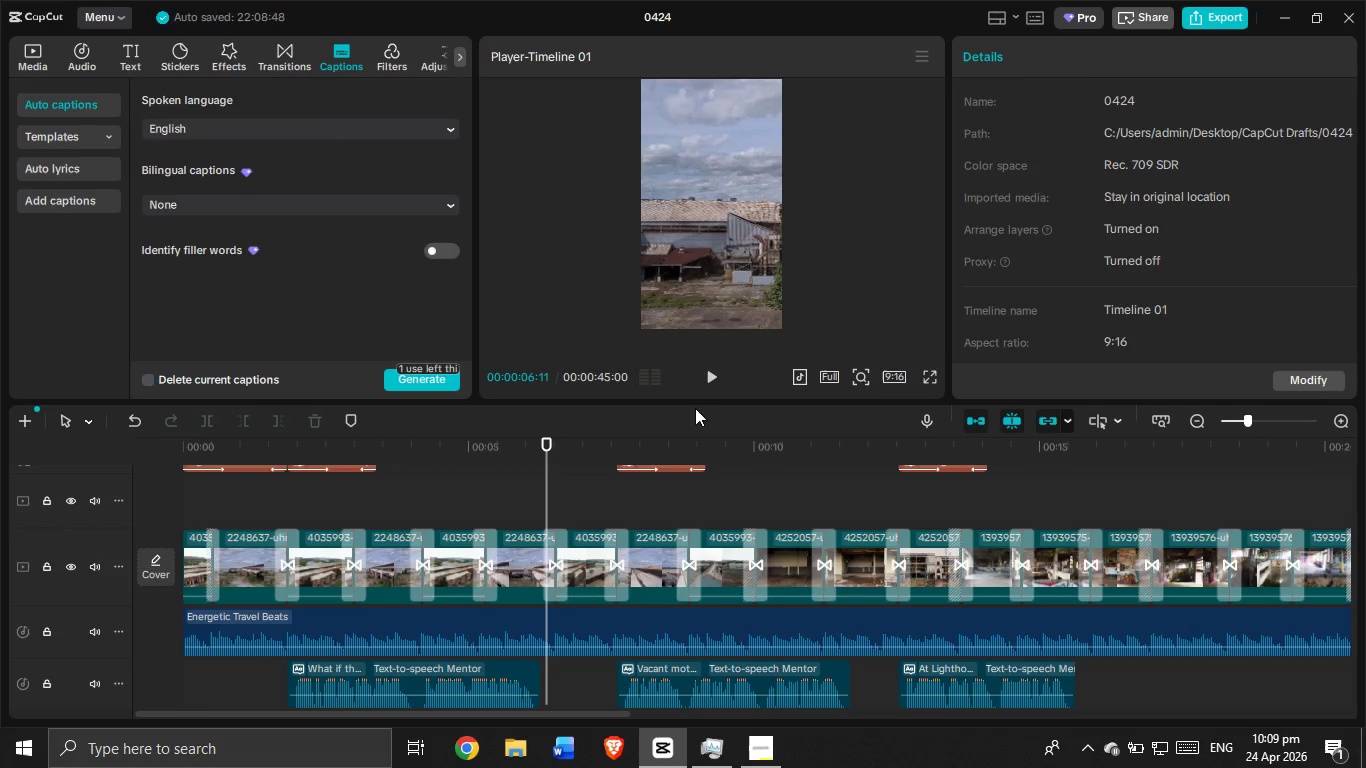 
left_click([710, 391])
 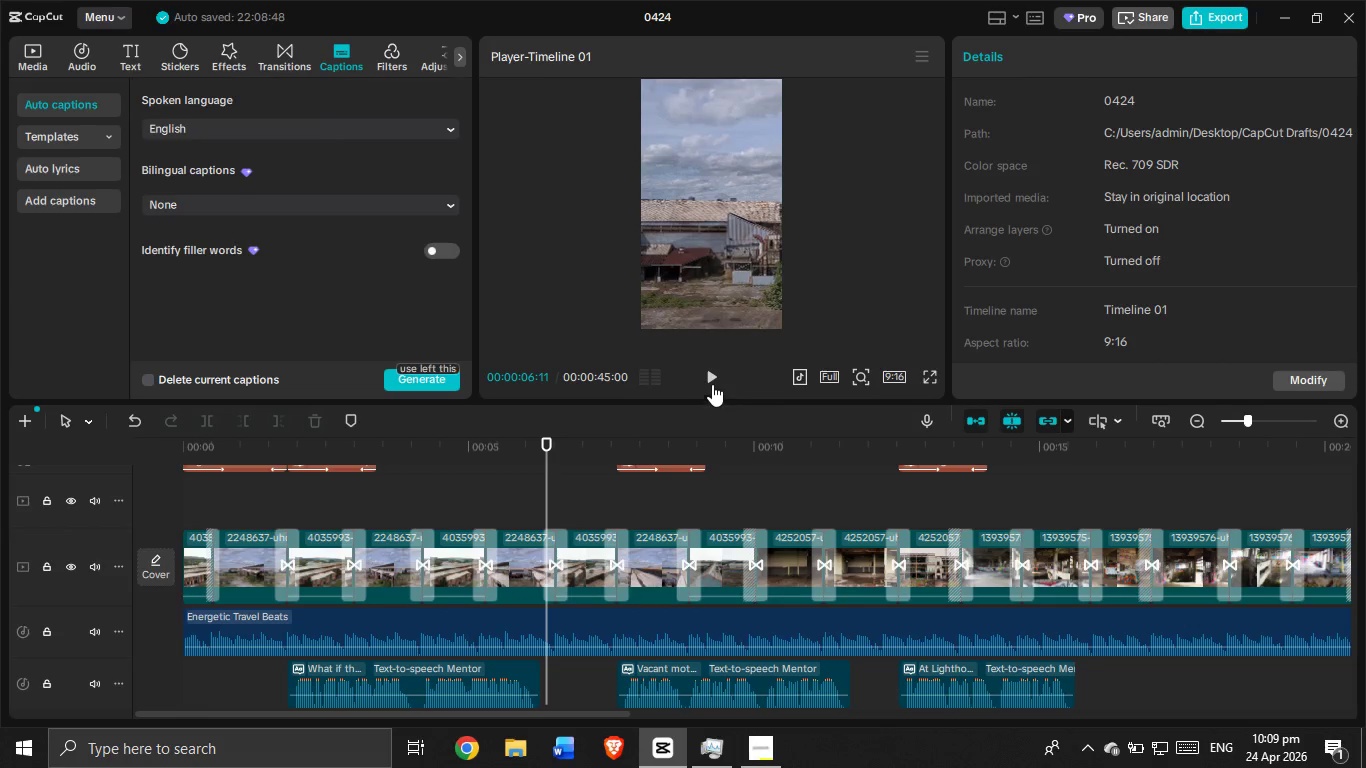 
left_click([714, 382])
 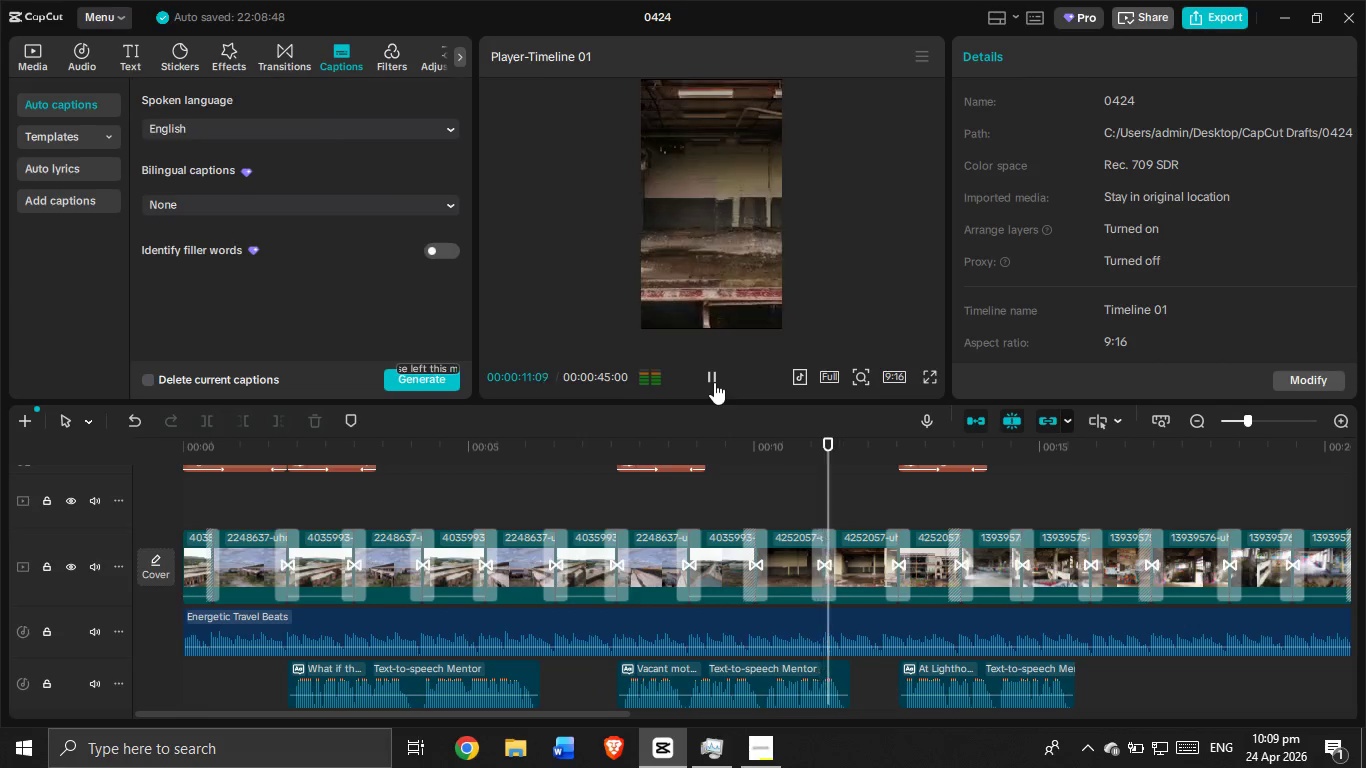 
wait(6.84)
 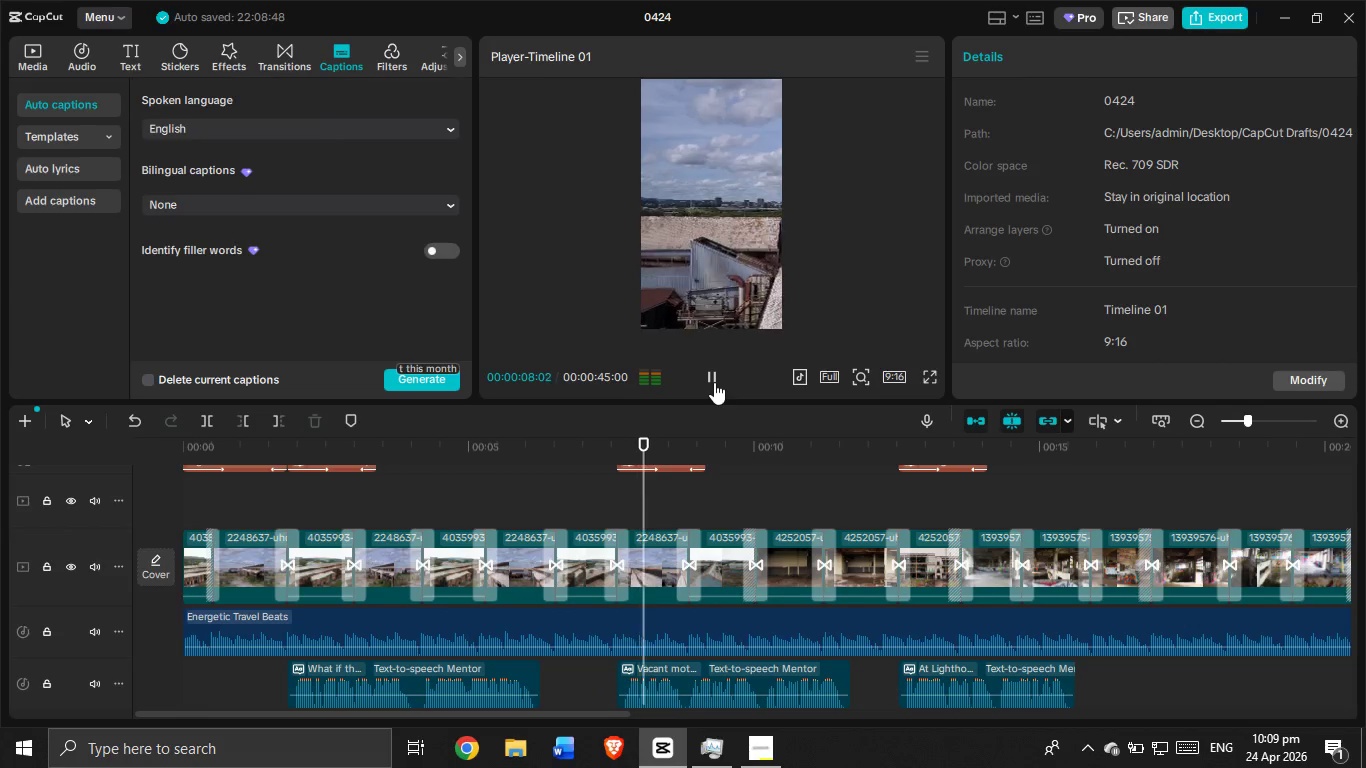 
left_click_drag(start_coordinate=[572, 713], to_coordinate=[684, 700])
 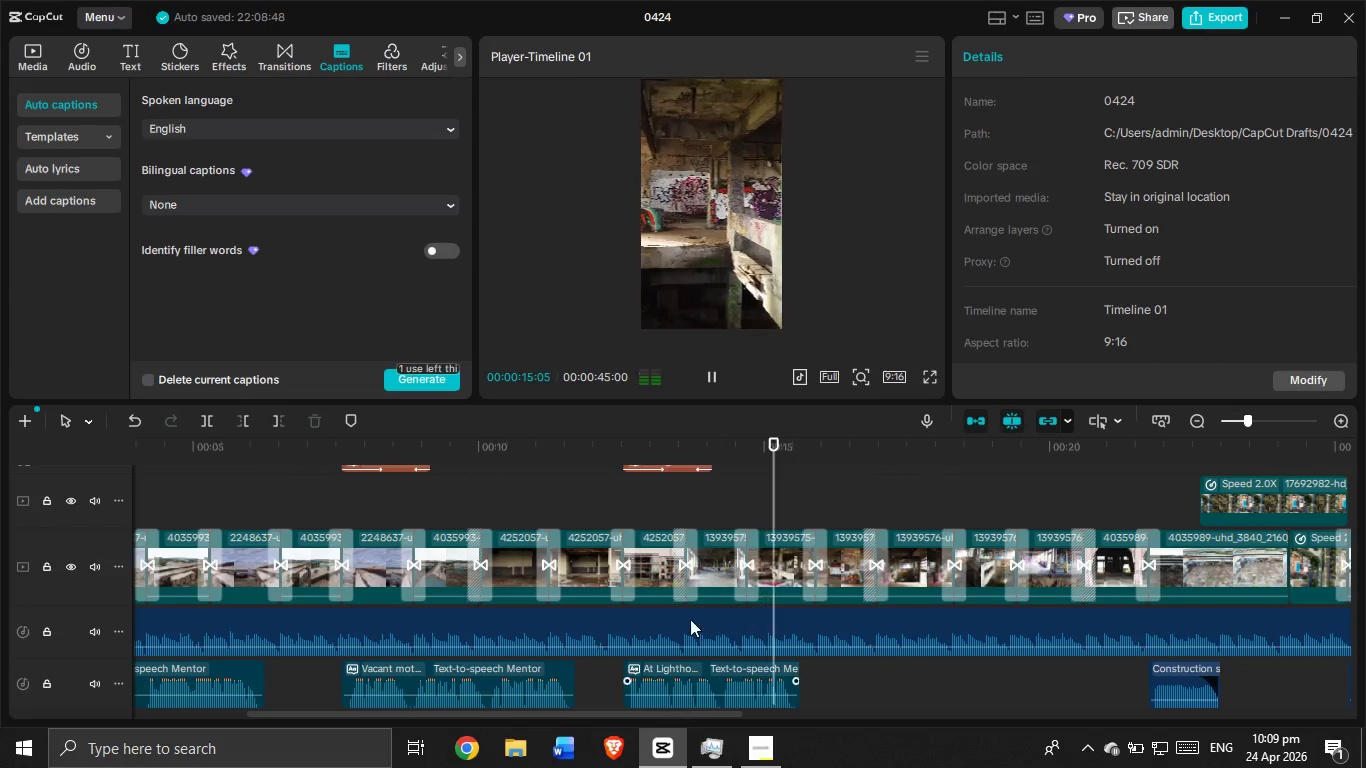 
scroll: coordinate [690, 617], scroll_direction: up, amount: 2.0
 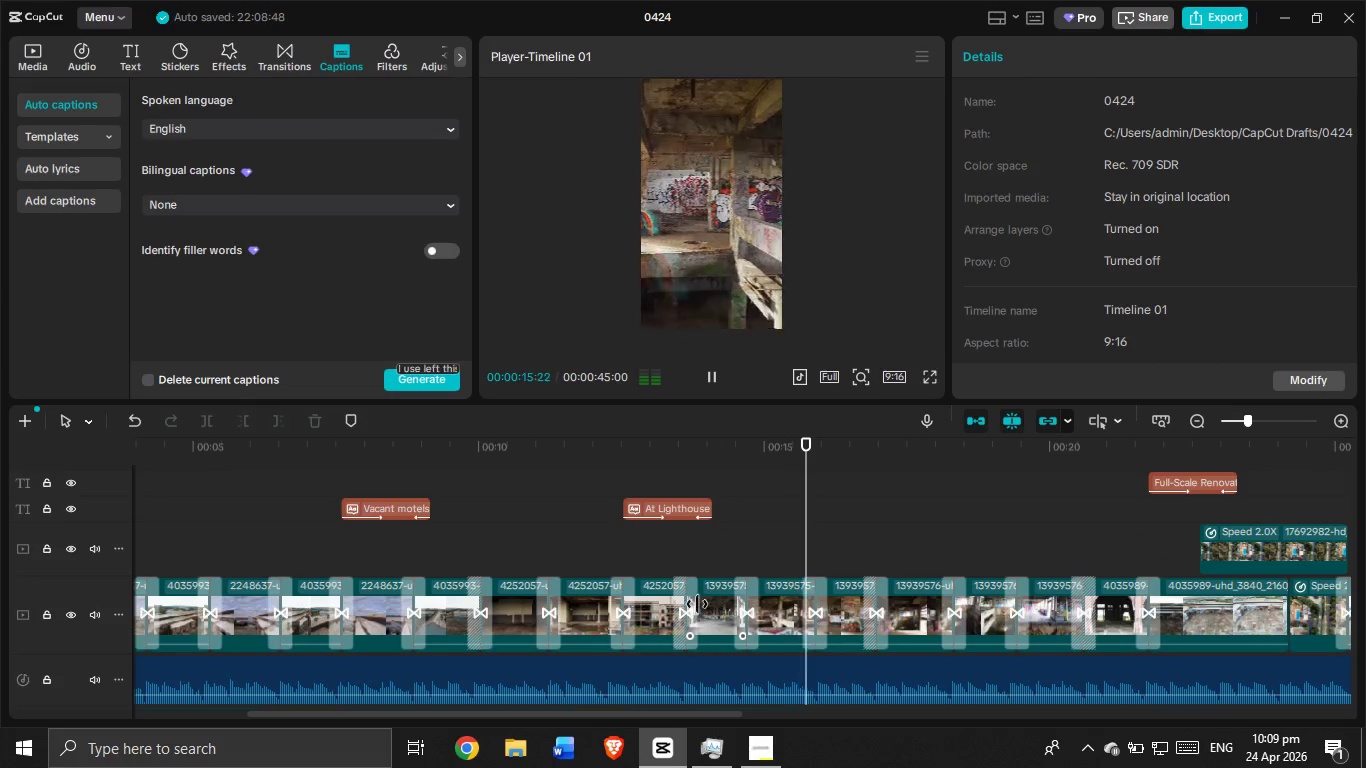 
scroll: coordinate [693, 617], scroll_direction: down, amount: 3.0
 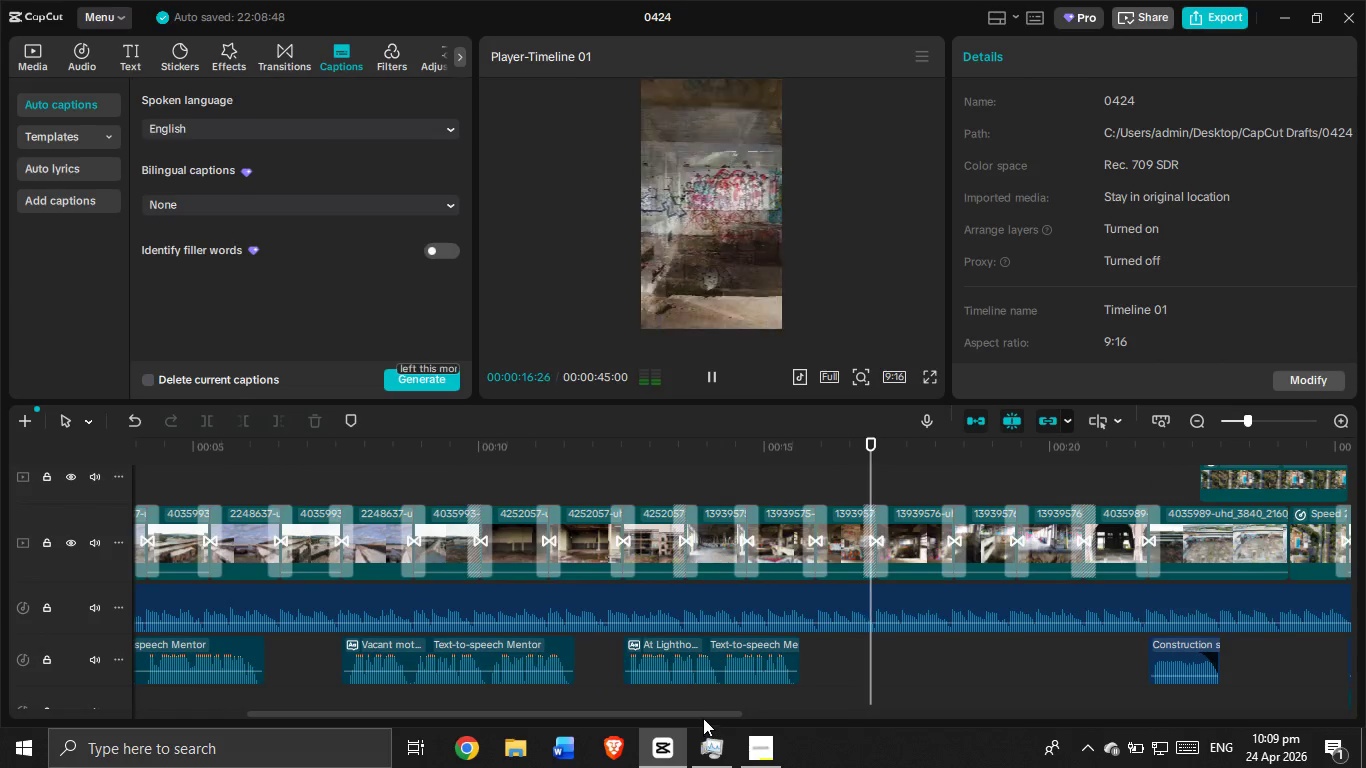 
left_click_drag(start_coordinate=[703, 716], to_coordinate=[935, 721])
 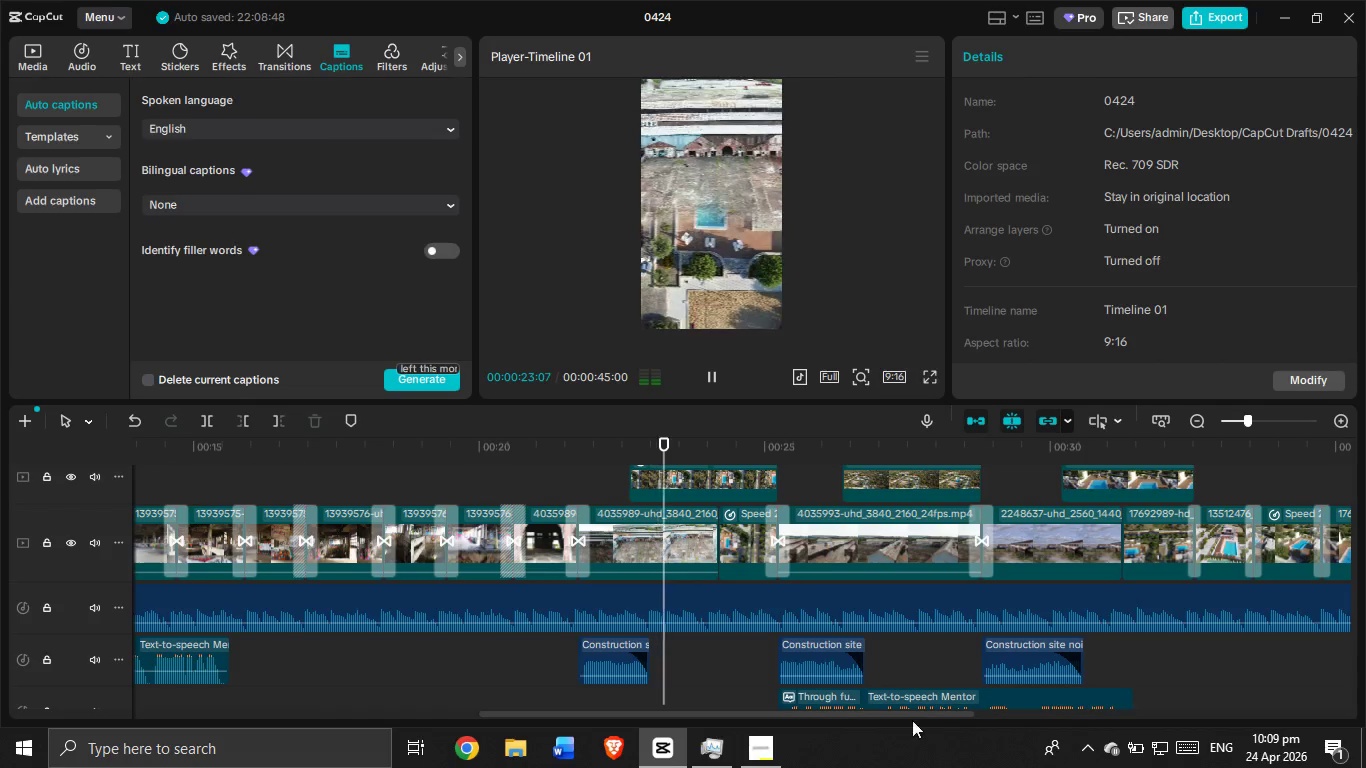 
scroll: coordinate [890, 723], scroll_direction: up, amount: 2.0
 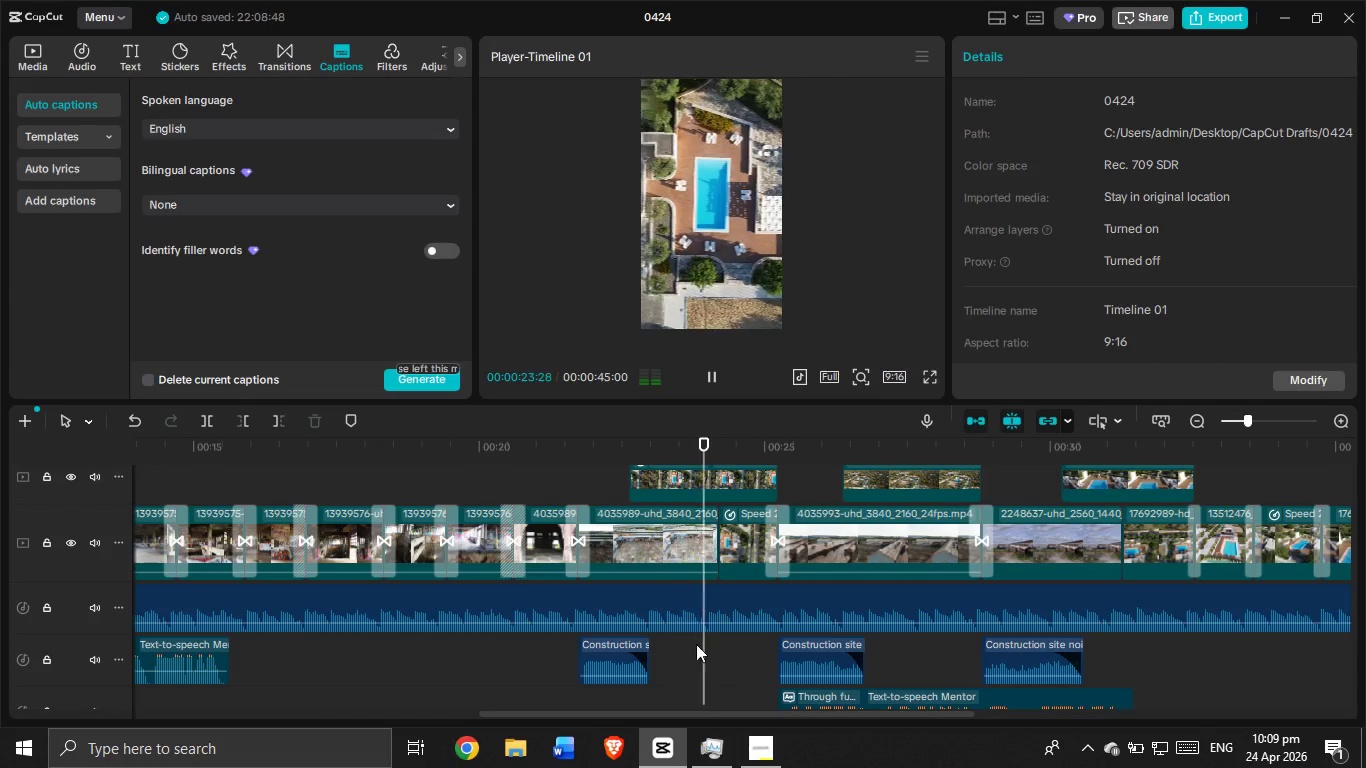 
left_click_drag(start_coordinate=[661, 710], to_coordinate=[876, 707])
 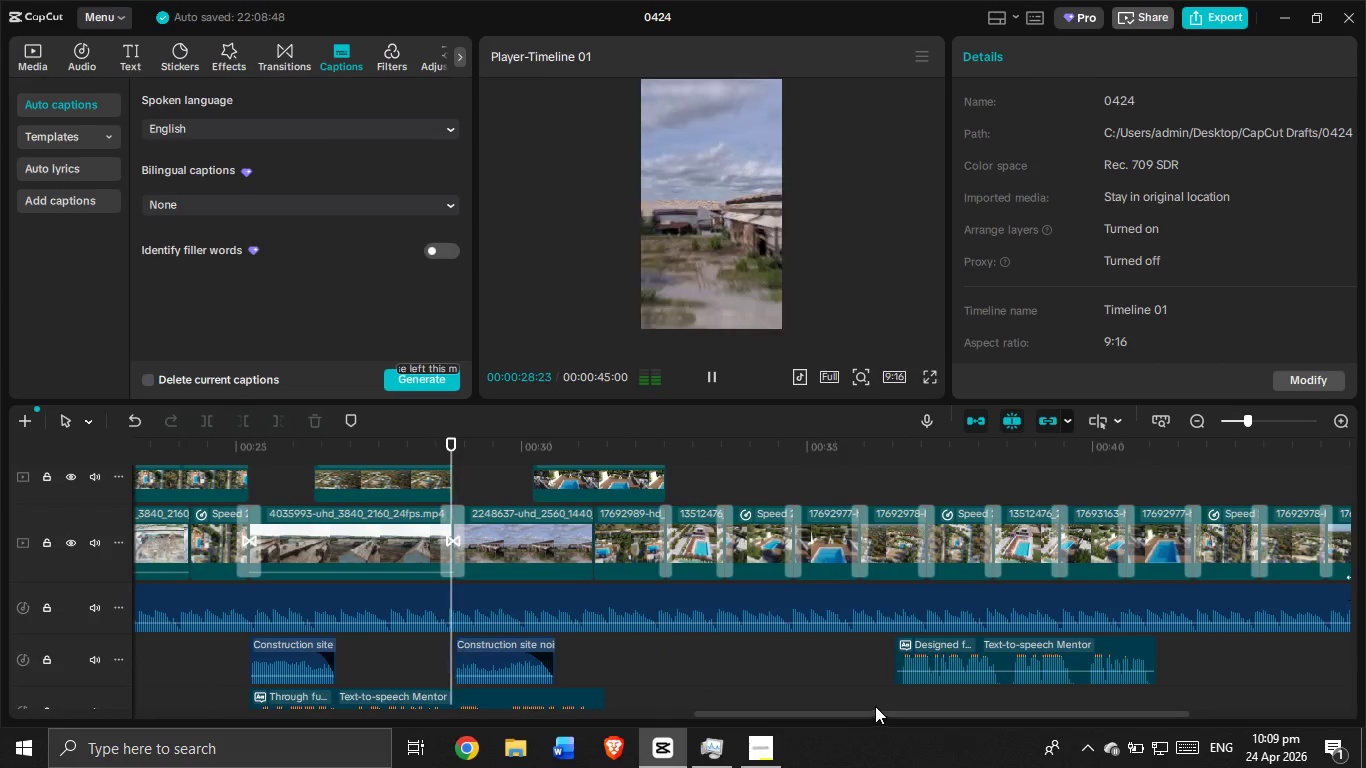 
scroll: coordinate [869, 658], scroll_direction: up, amount: 3.0
 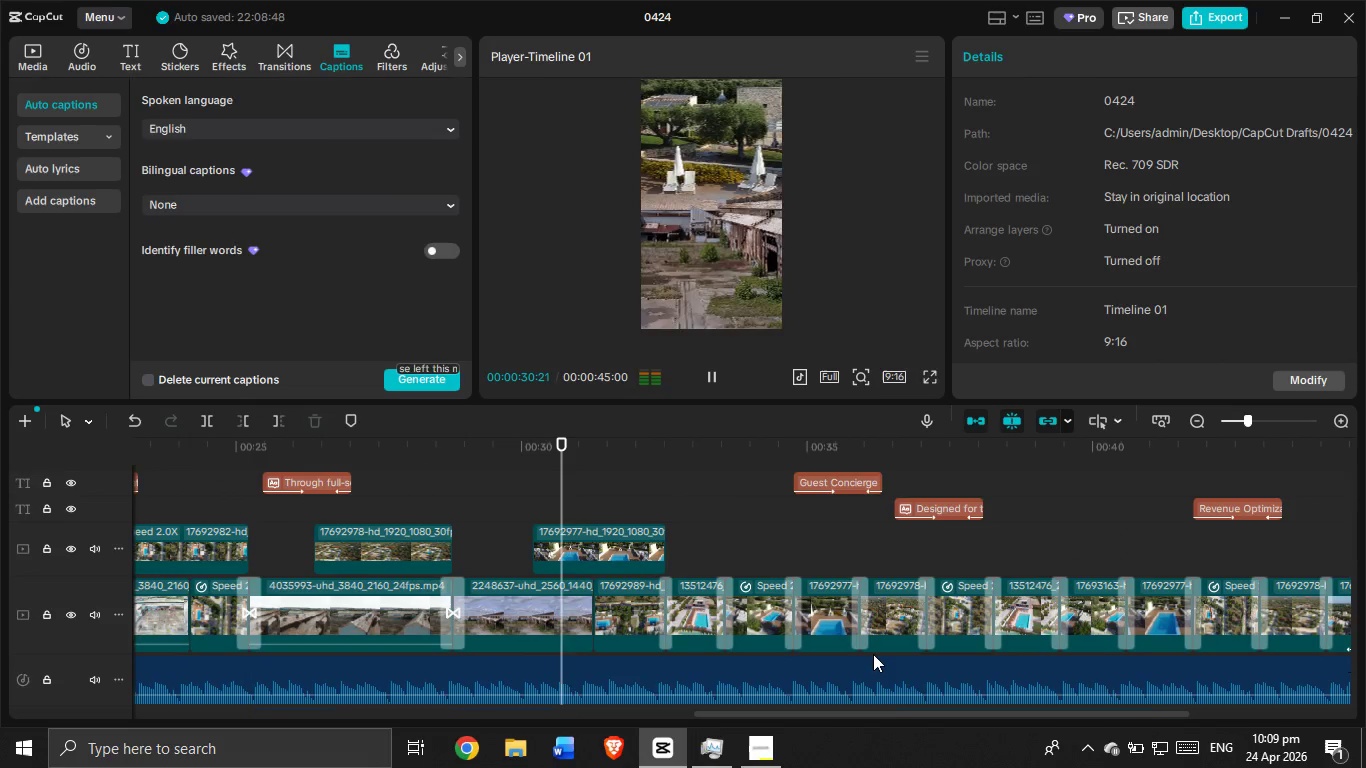 
scroll: coordinate [556, 659], scroll_direction: down, amount: 6.0
 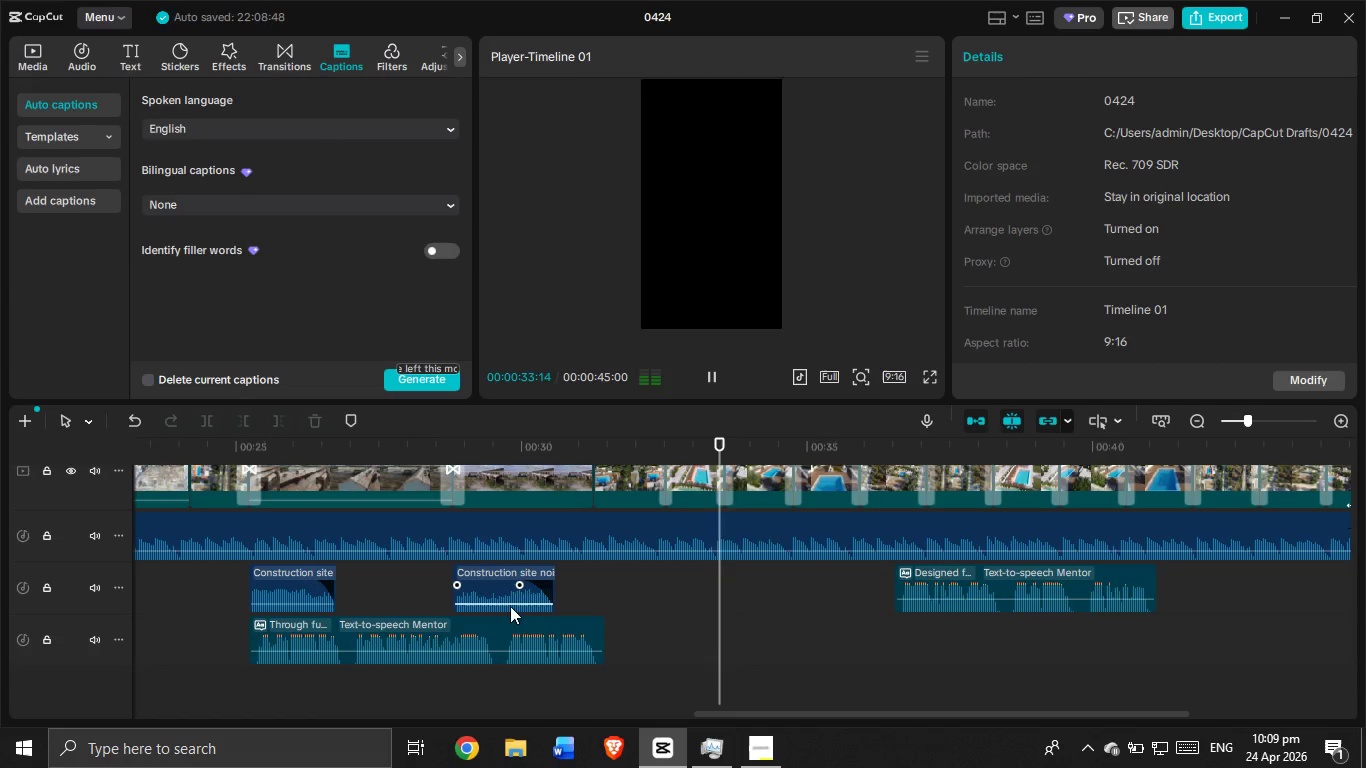 
left_click_drag(start_coordinate=[514, 602], to_coordinate=[515, 607])
 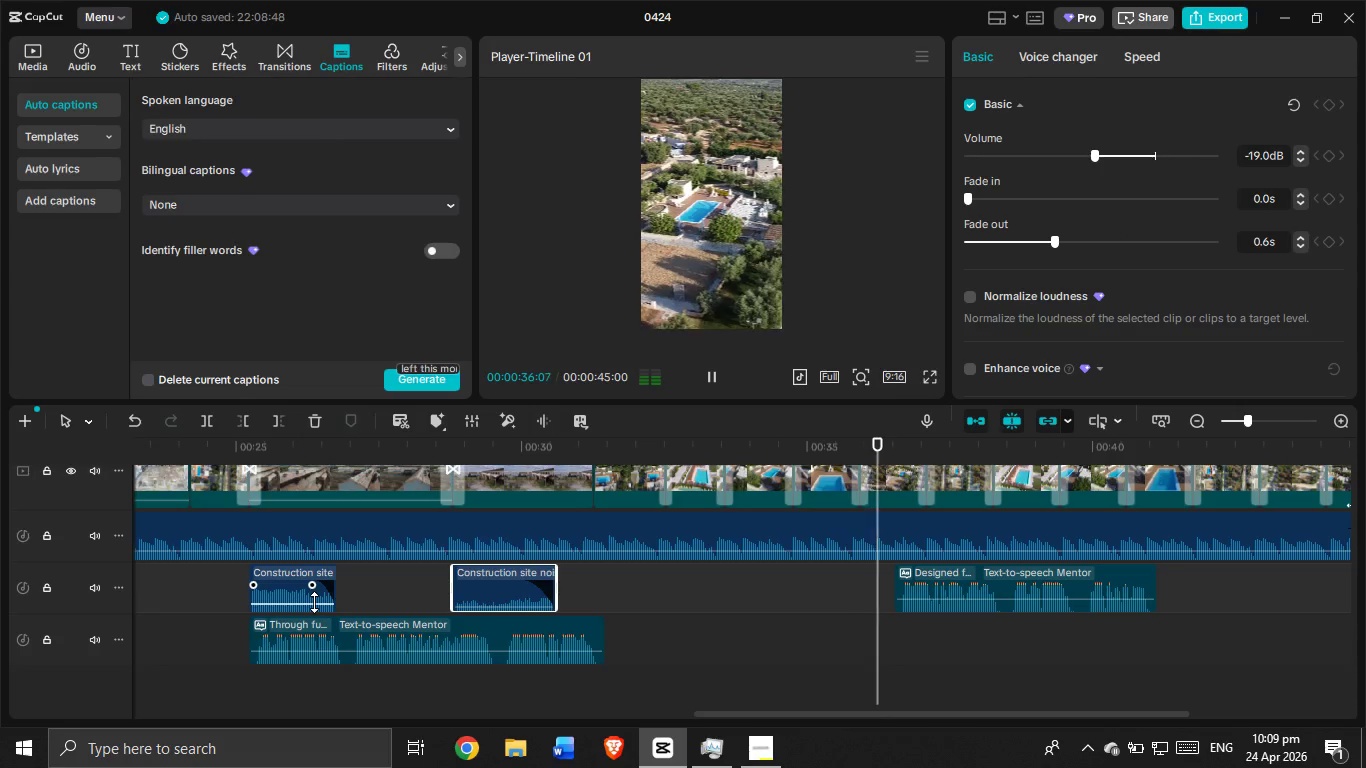 
left_click_drag(start_coordinate=[314, 602], to_coordinate=[312, 607])
 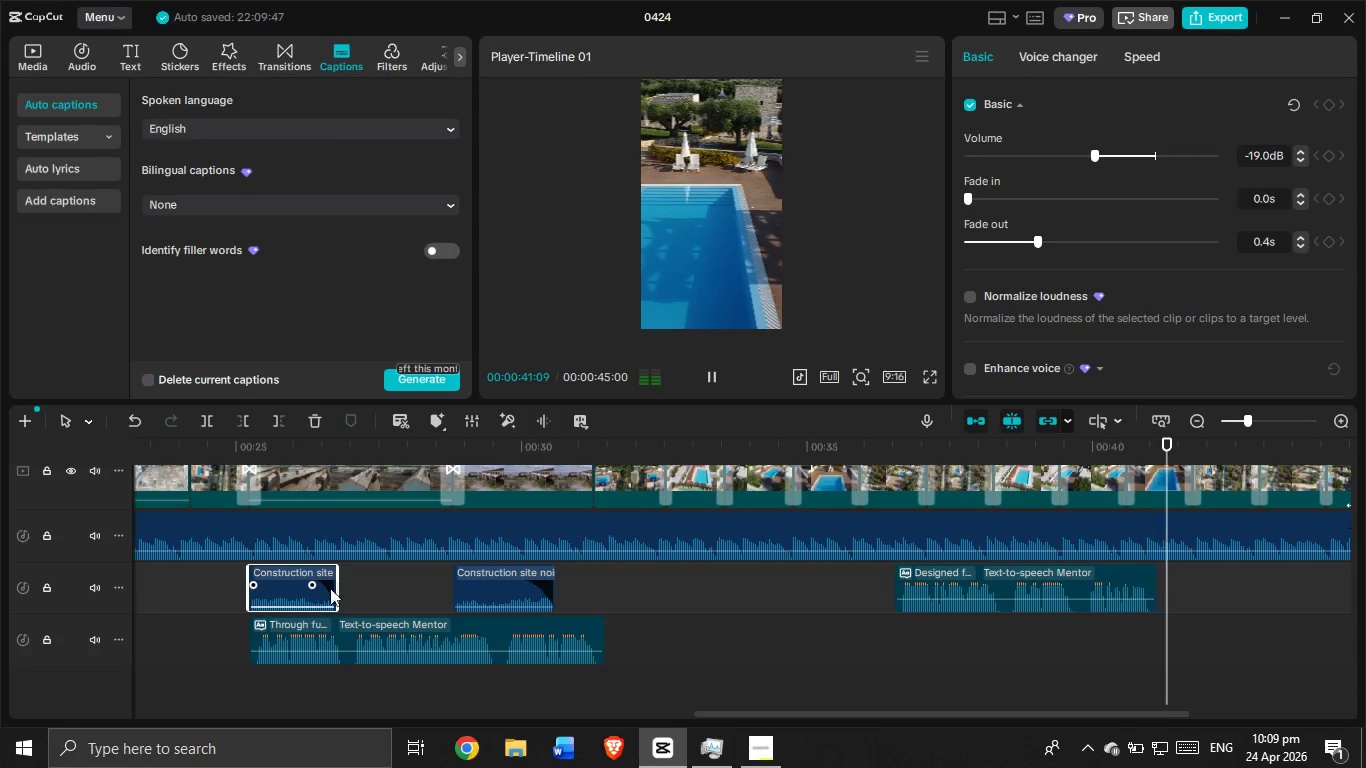 
scroll: coordinate [725, 652], scroll_direction: up, amount: 3.0
 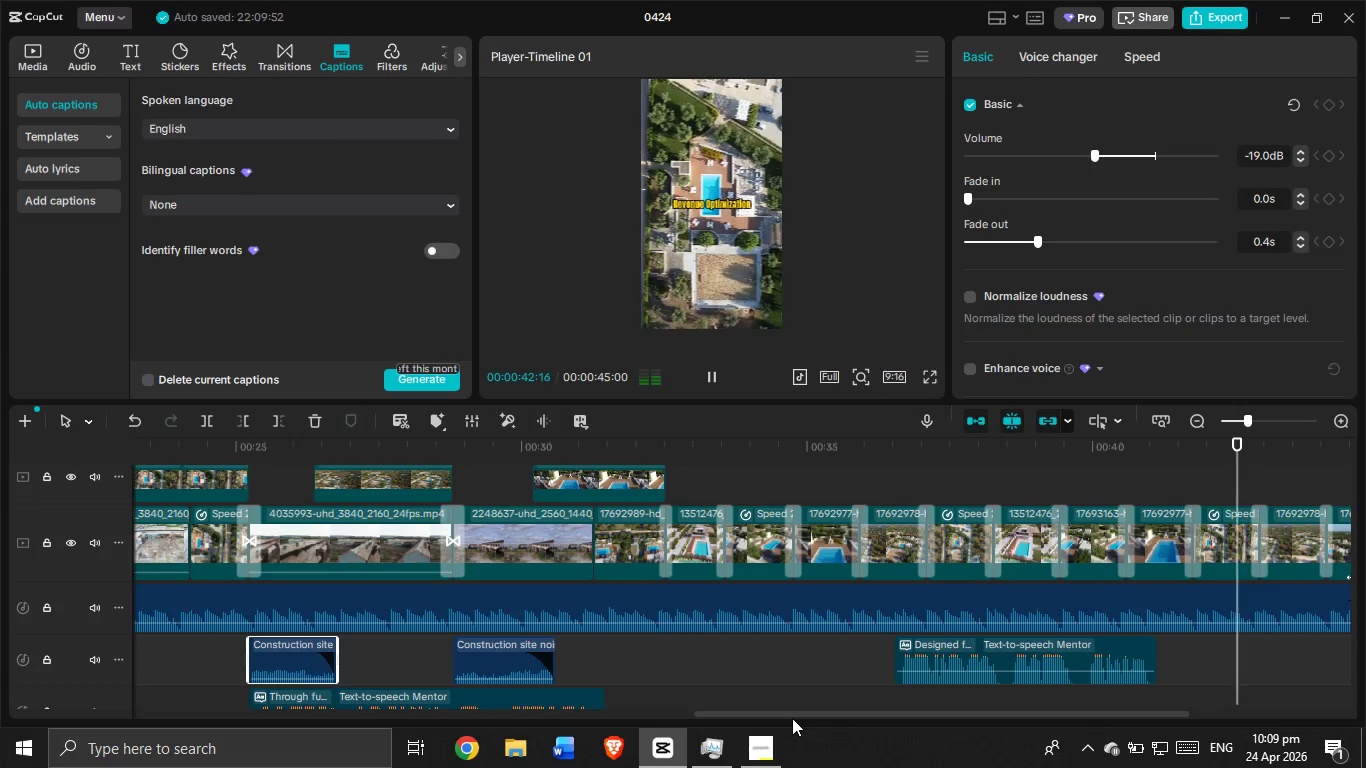 
left_click_drag(start_coordinate=[793, 714], to_coordinate=[949, 754])
 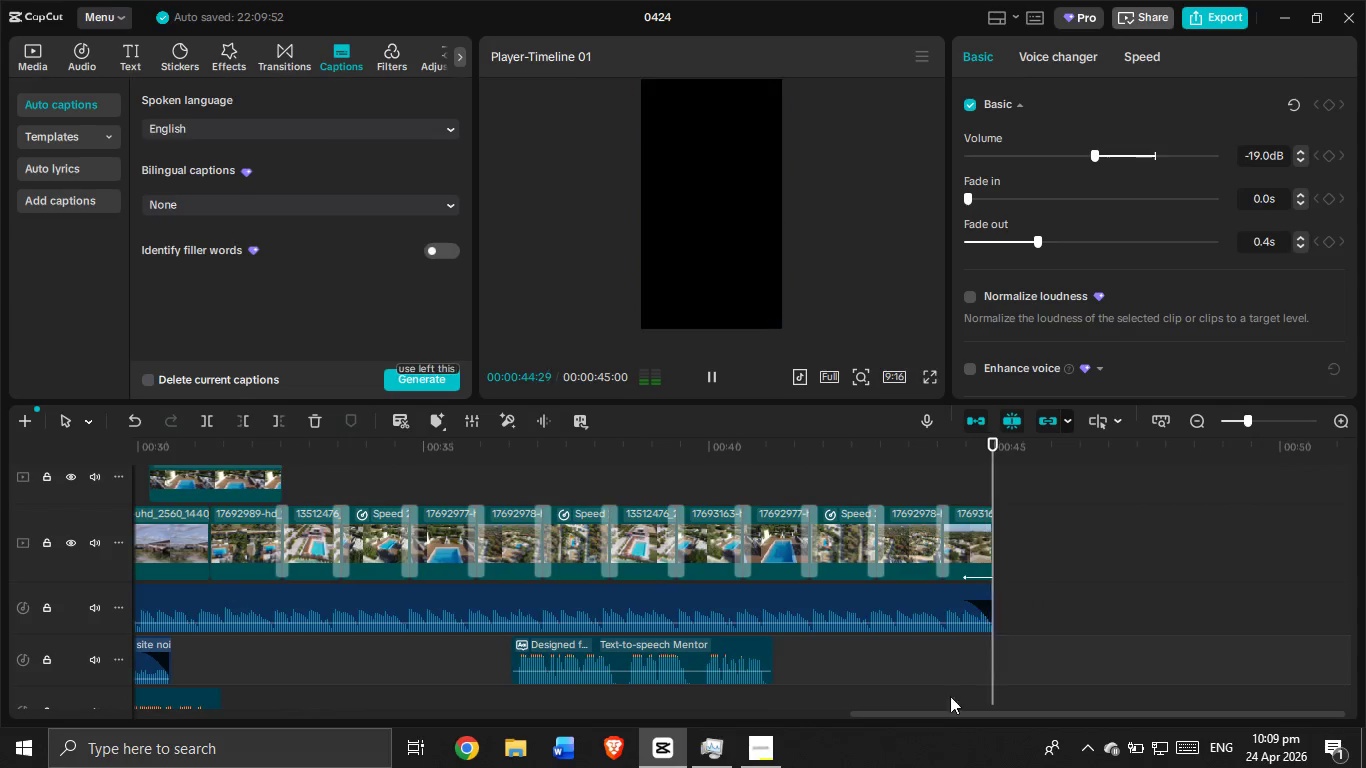 
scroll: coordinate [946, 677], scroll_direction: up, amount: 3.0
 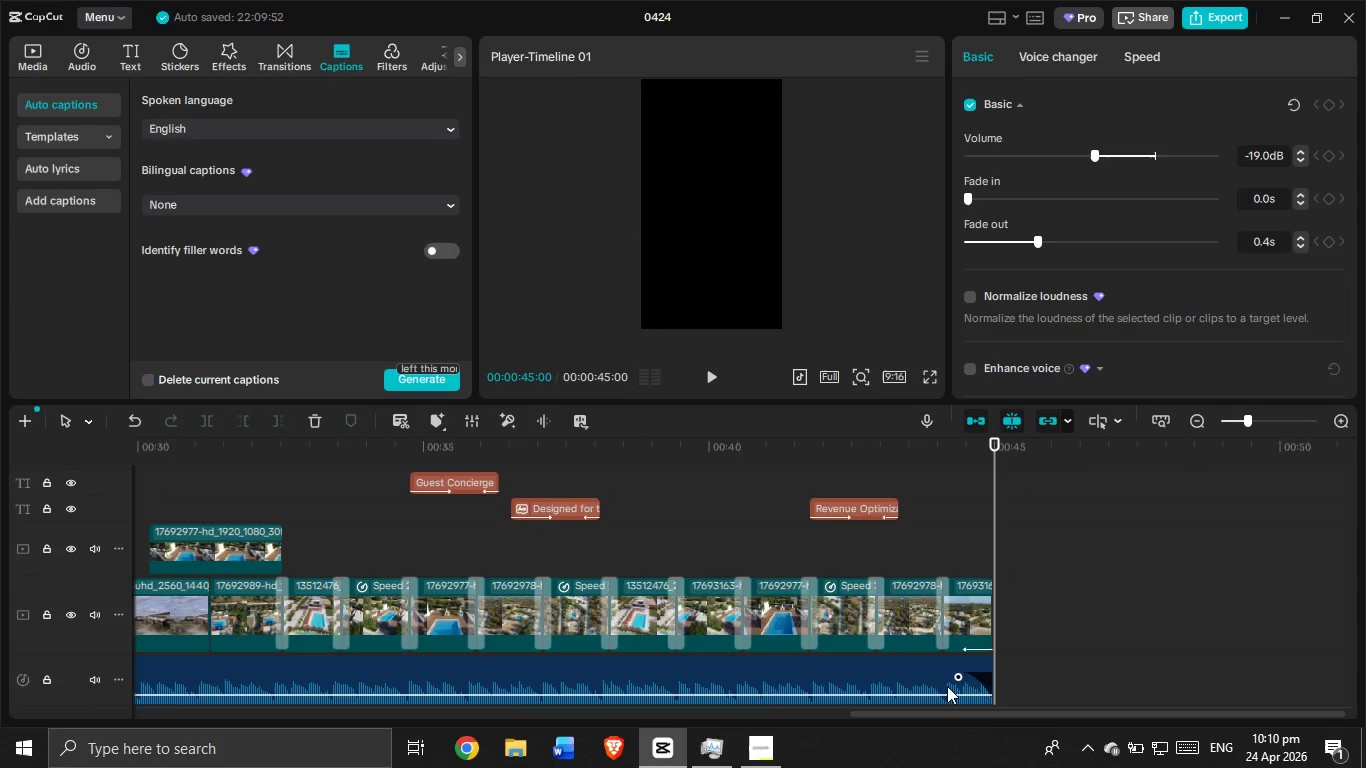 
wait(6.77)
 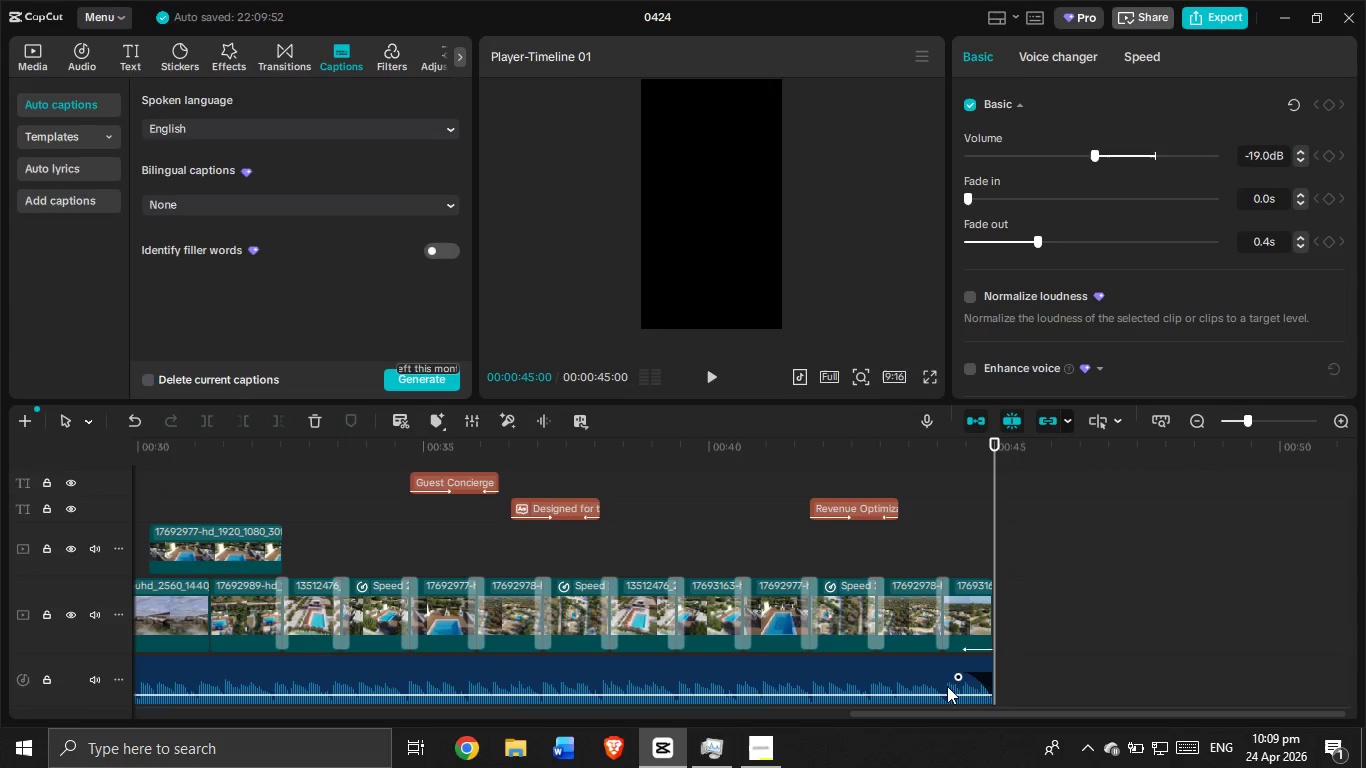 
left_click_drag(start_coordinate=[952, 717], to_coordinate=[174, 713])
 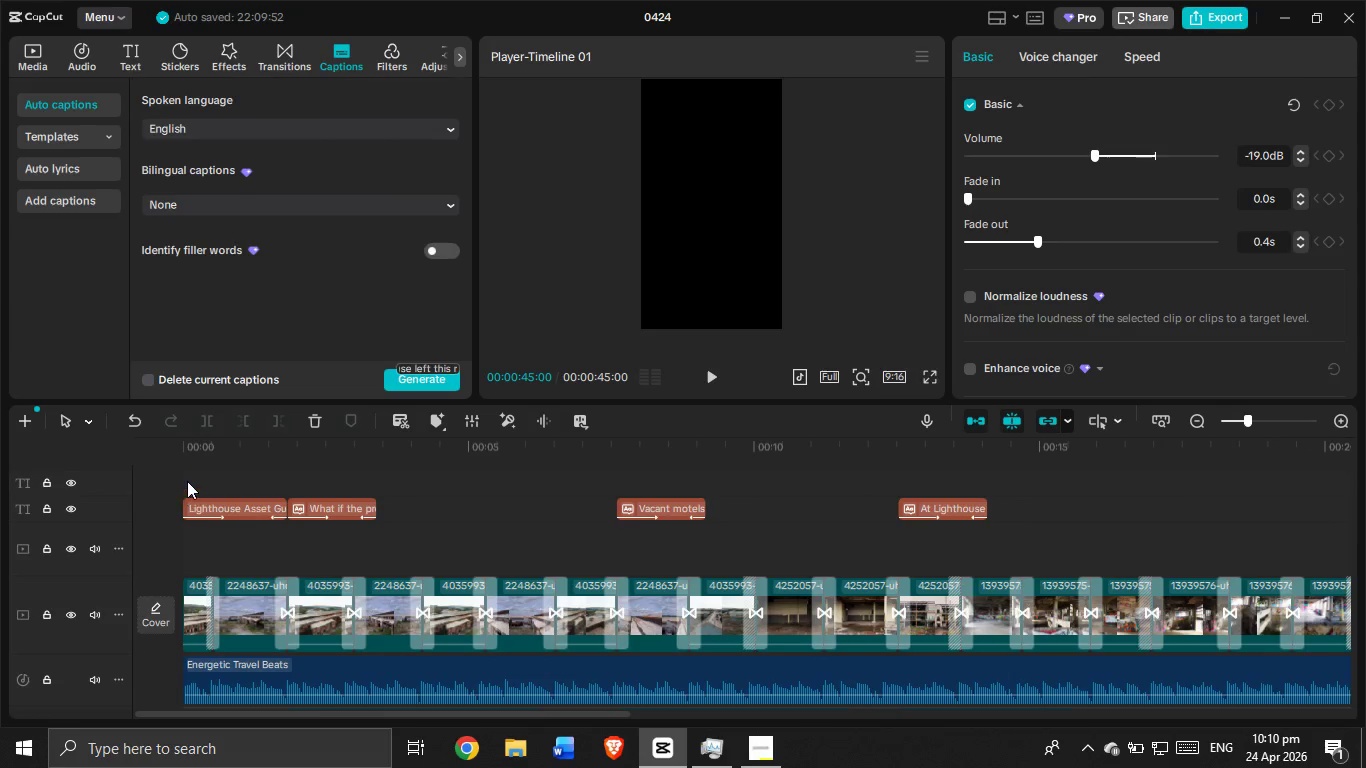 
left_click([187, 479])
 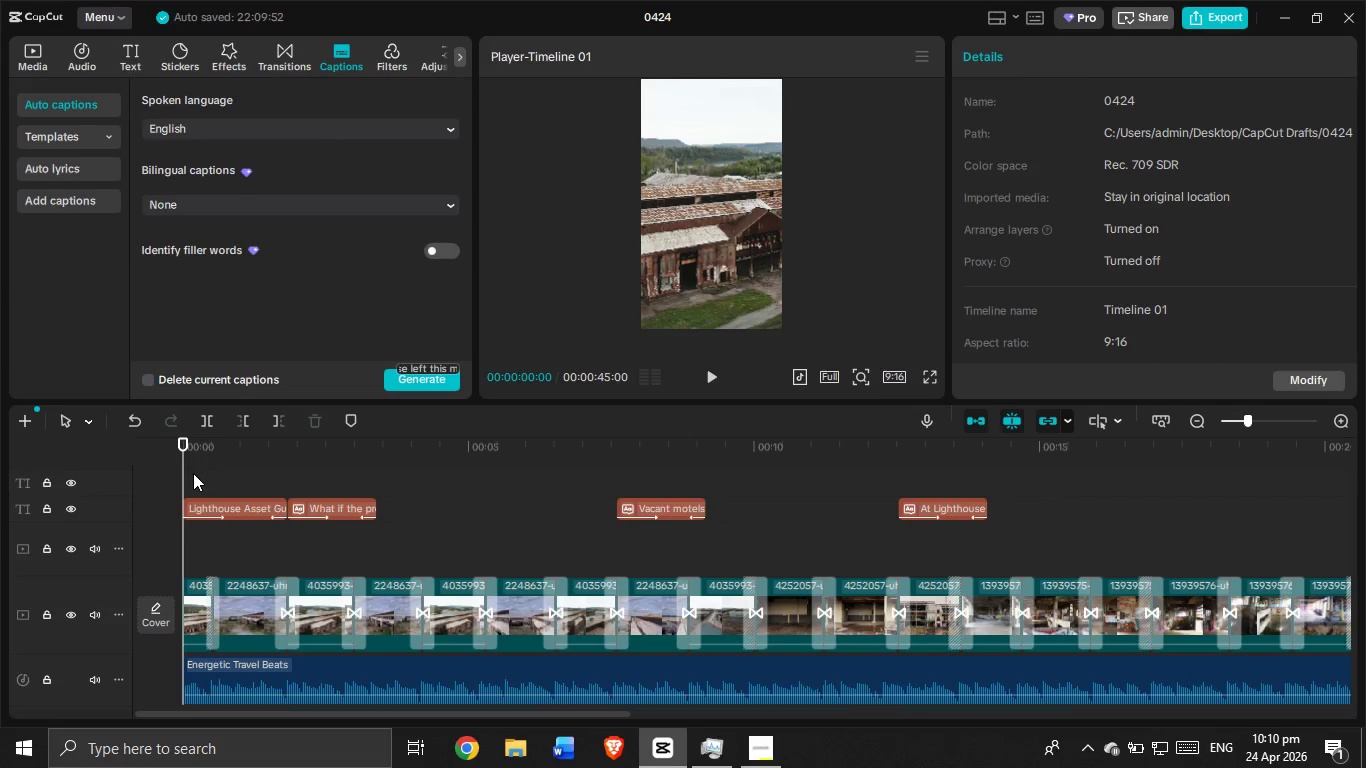 
wait(12.62)
 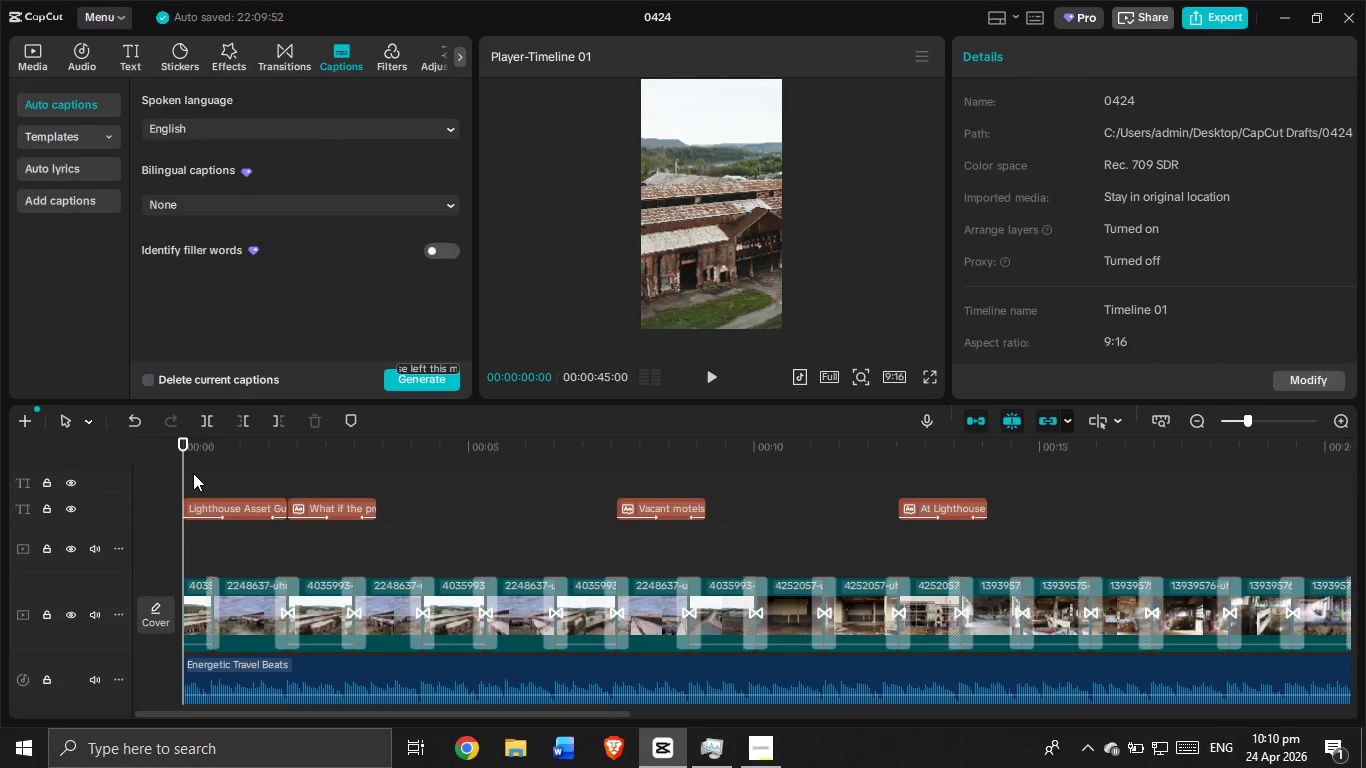 
left_click([704, 377])
 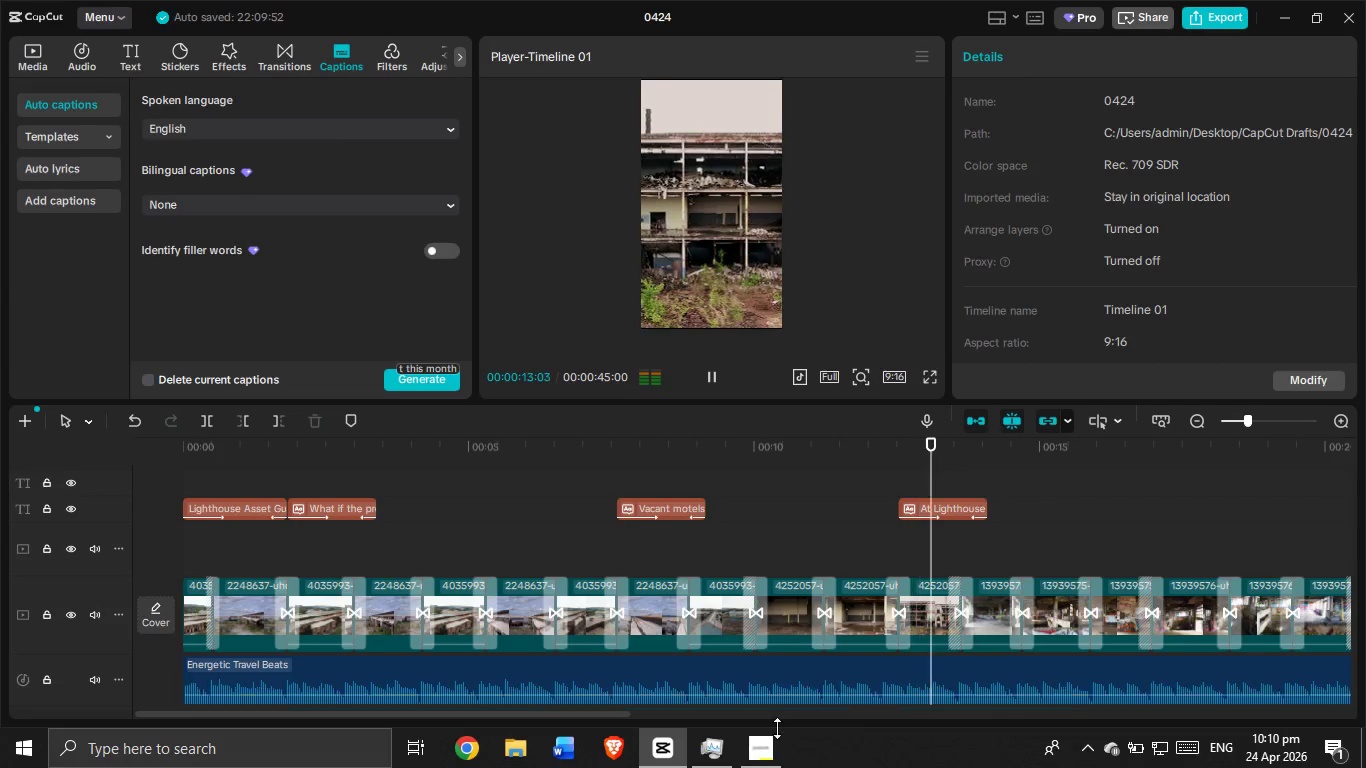 
wait(18.34)
 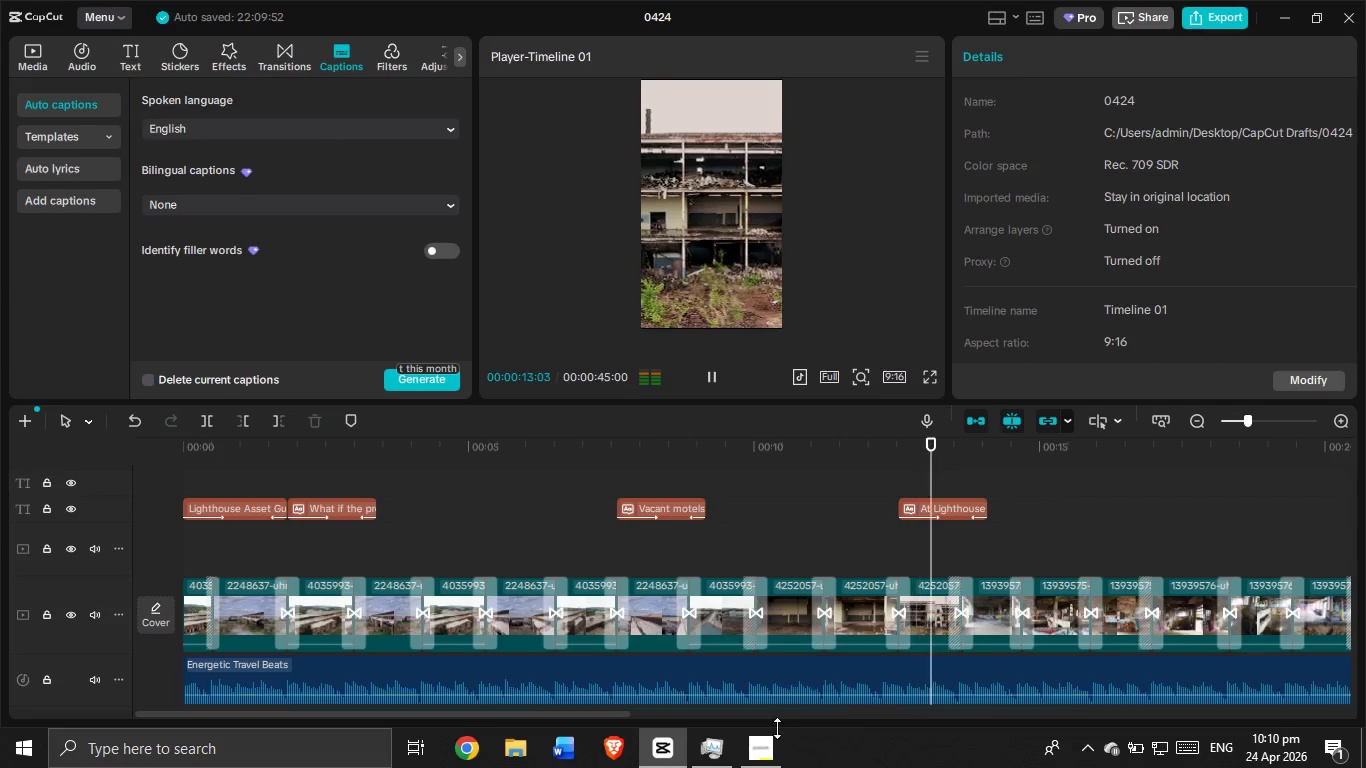 
left_click_drag(start_coordinate=[602, 712], to_coordinate=[760, 717])
 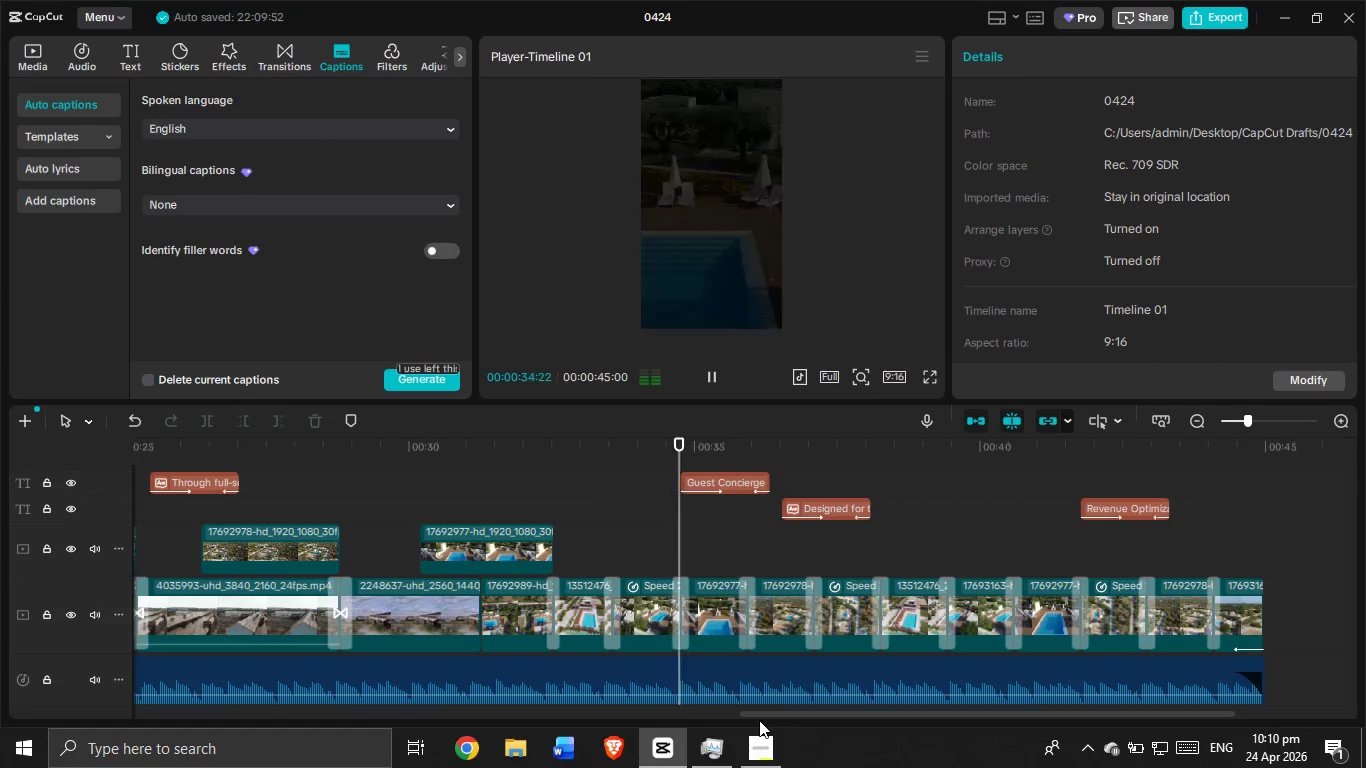 
wait(20.91)
 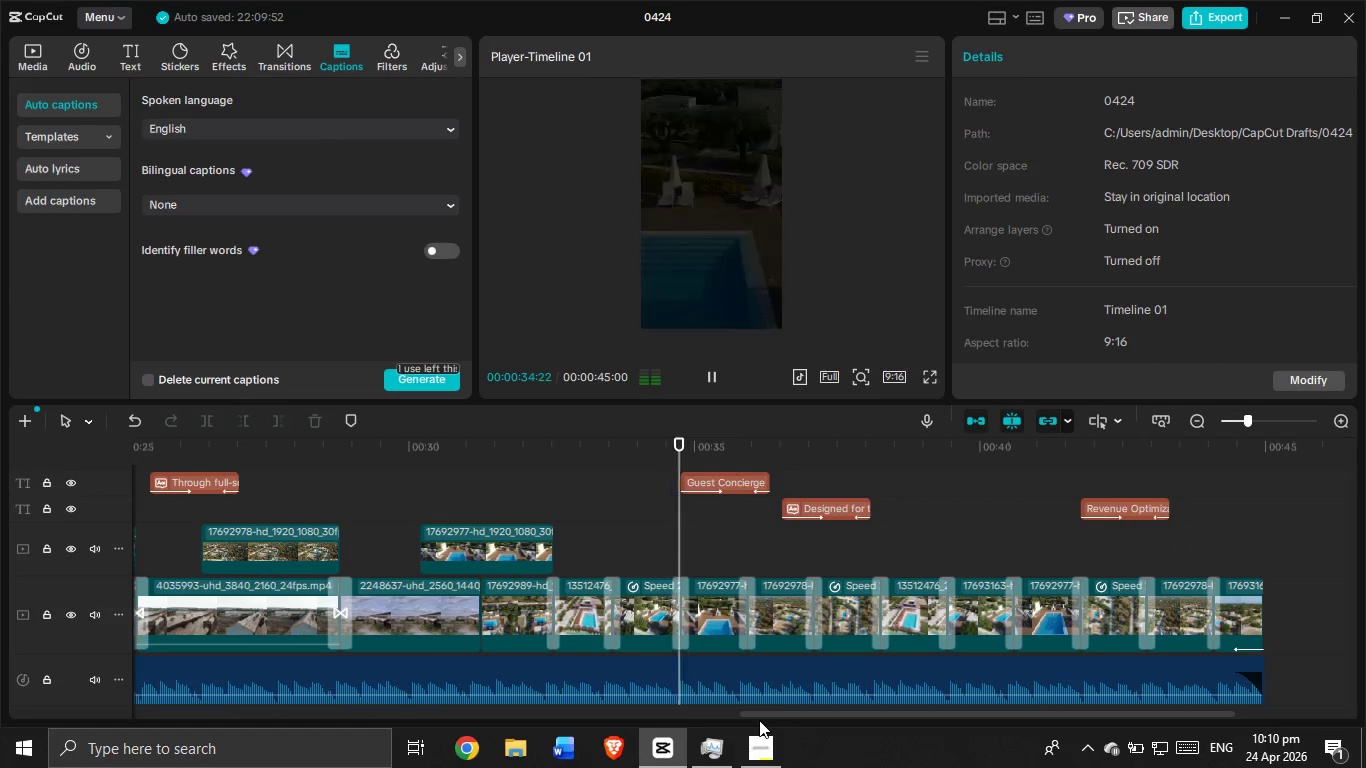 
scroll: coordinate [1044, 597], scroll_direction: down, amount: 3.0
 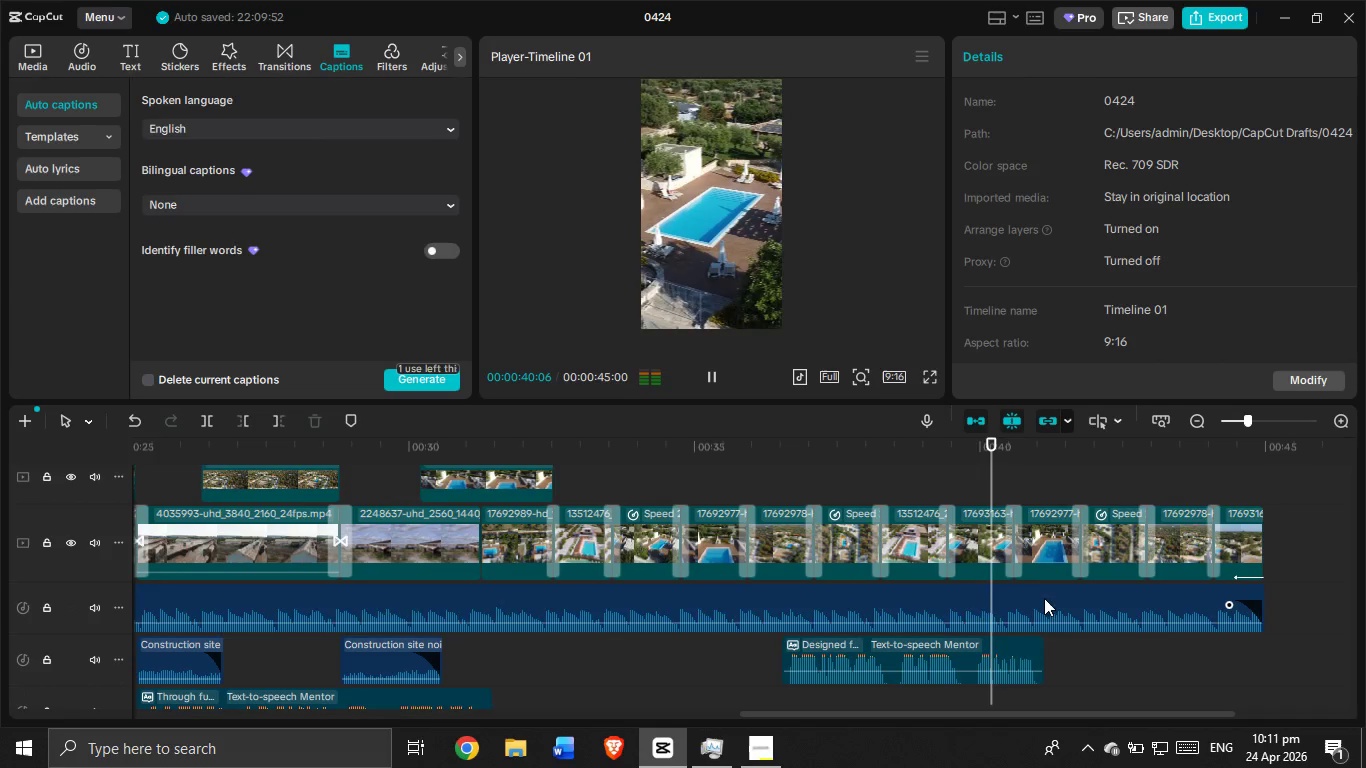 
scroll: coordinate [1041, 606], scroll_direction: up, amount: 2.0
 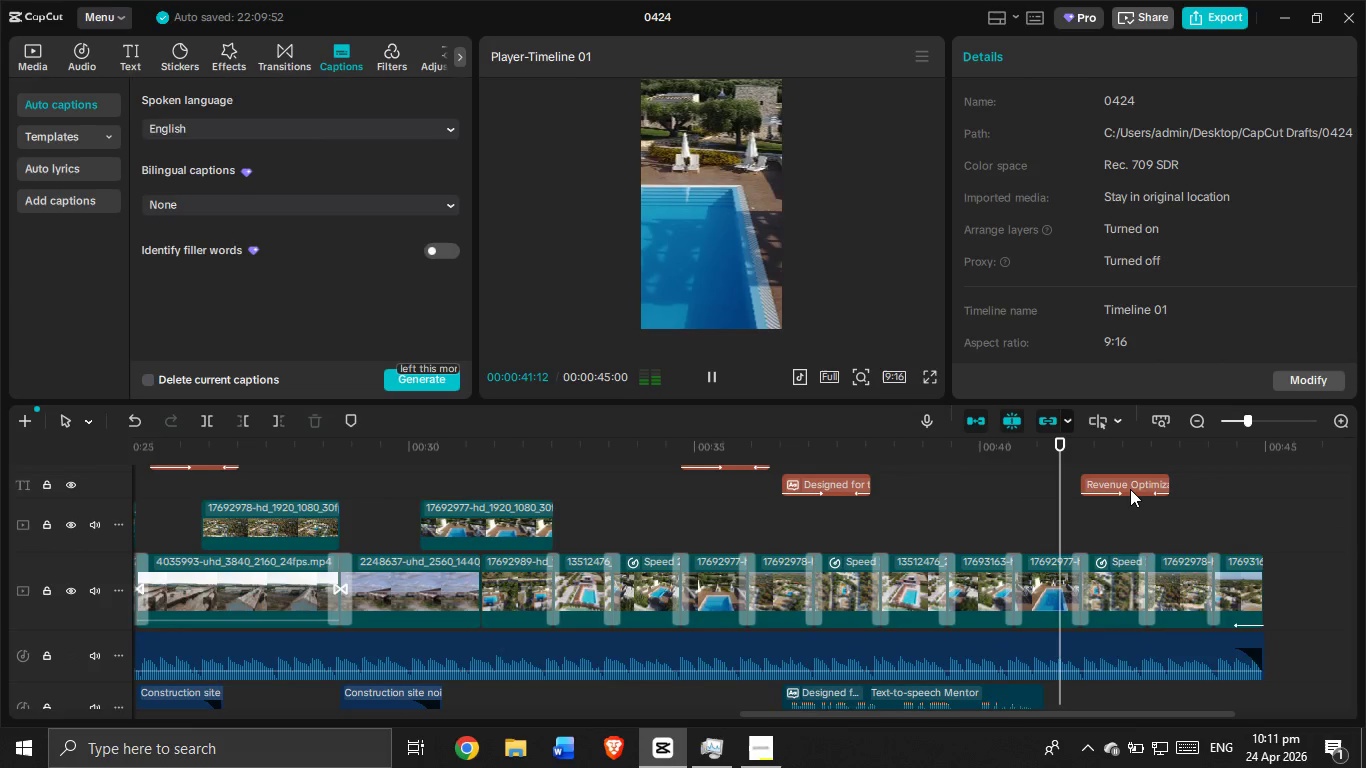 
left_click_drag(start_coordinate=[1130, 489], to_coordinate=[602, 489])
 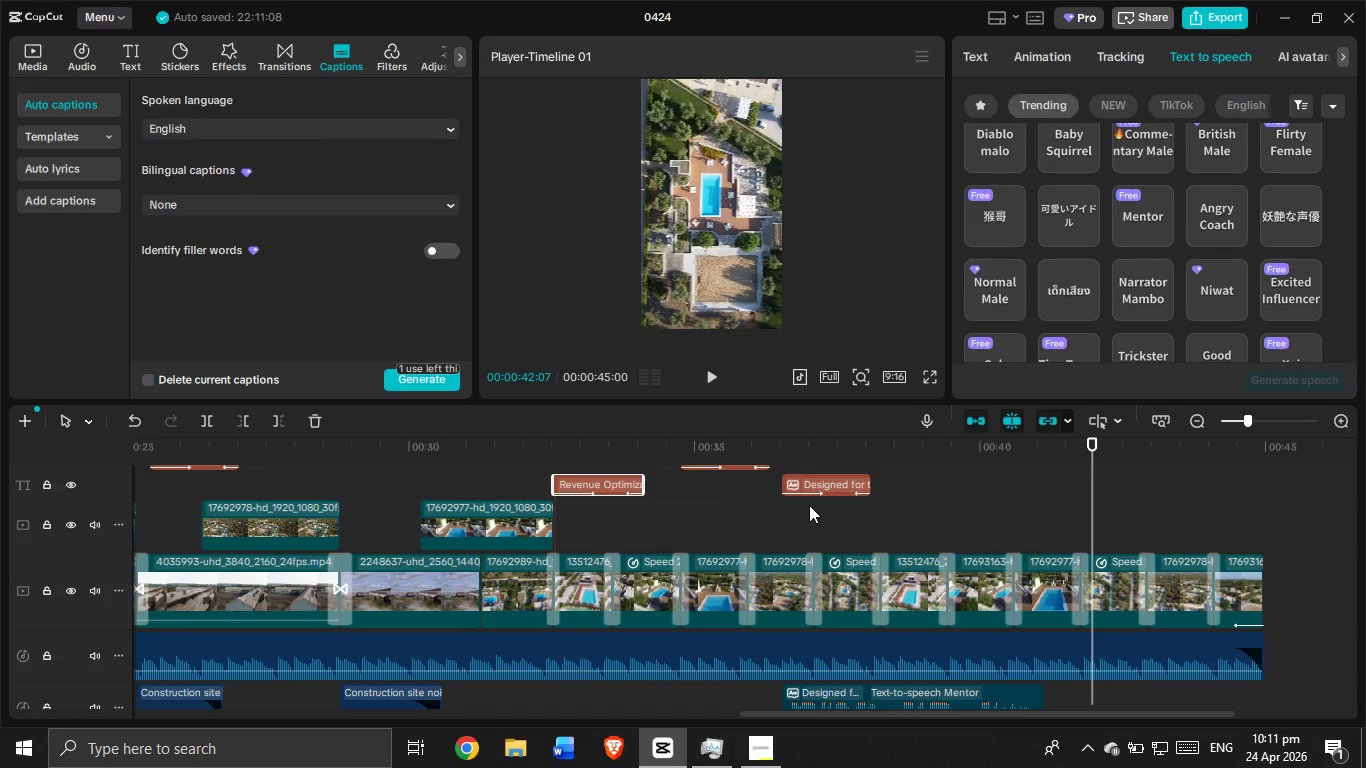 
scroll: coordinate [809, 505], scroll_direction: up, amount: 2.0
 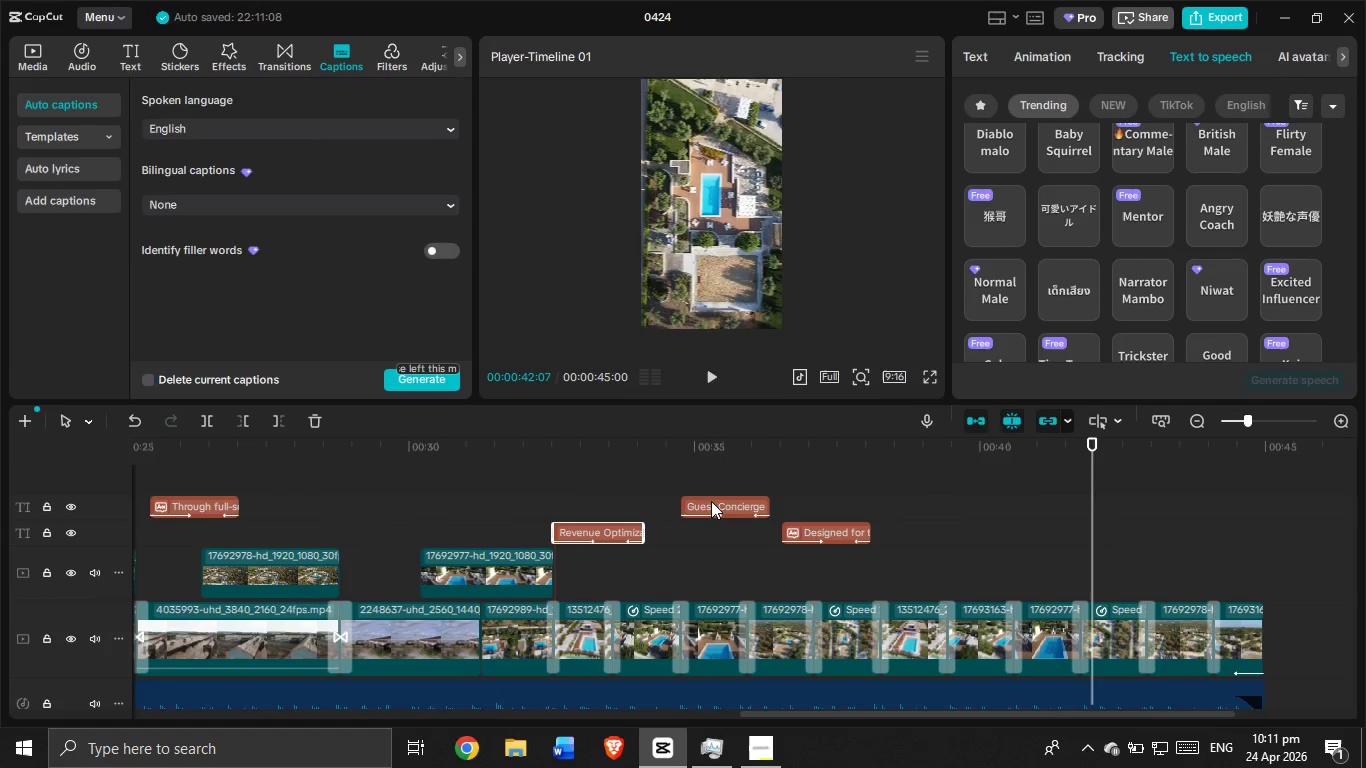 
left_click_drag(start_coordinate=[714, 504], to_coordinate=[714, 528])
 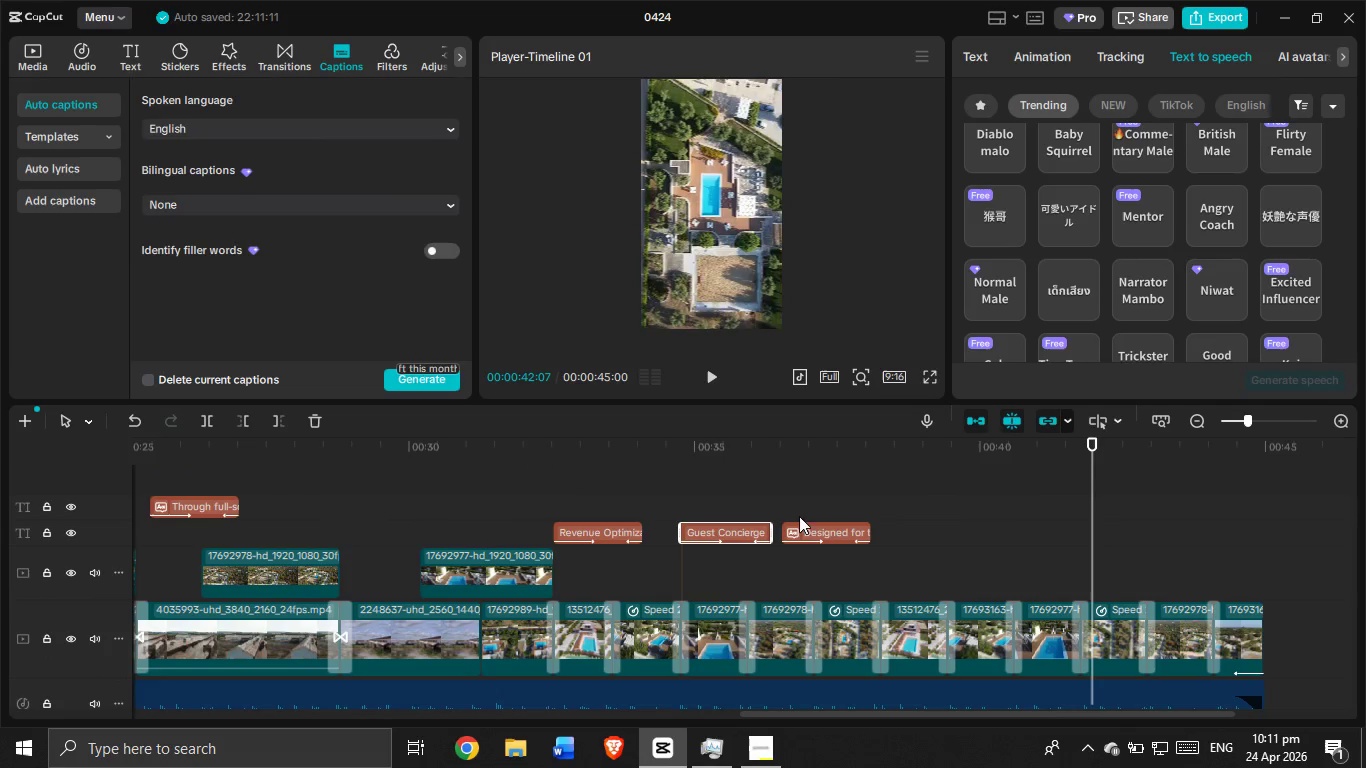 
left_click([805, 529])
 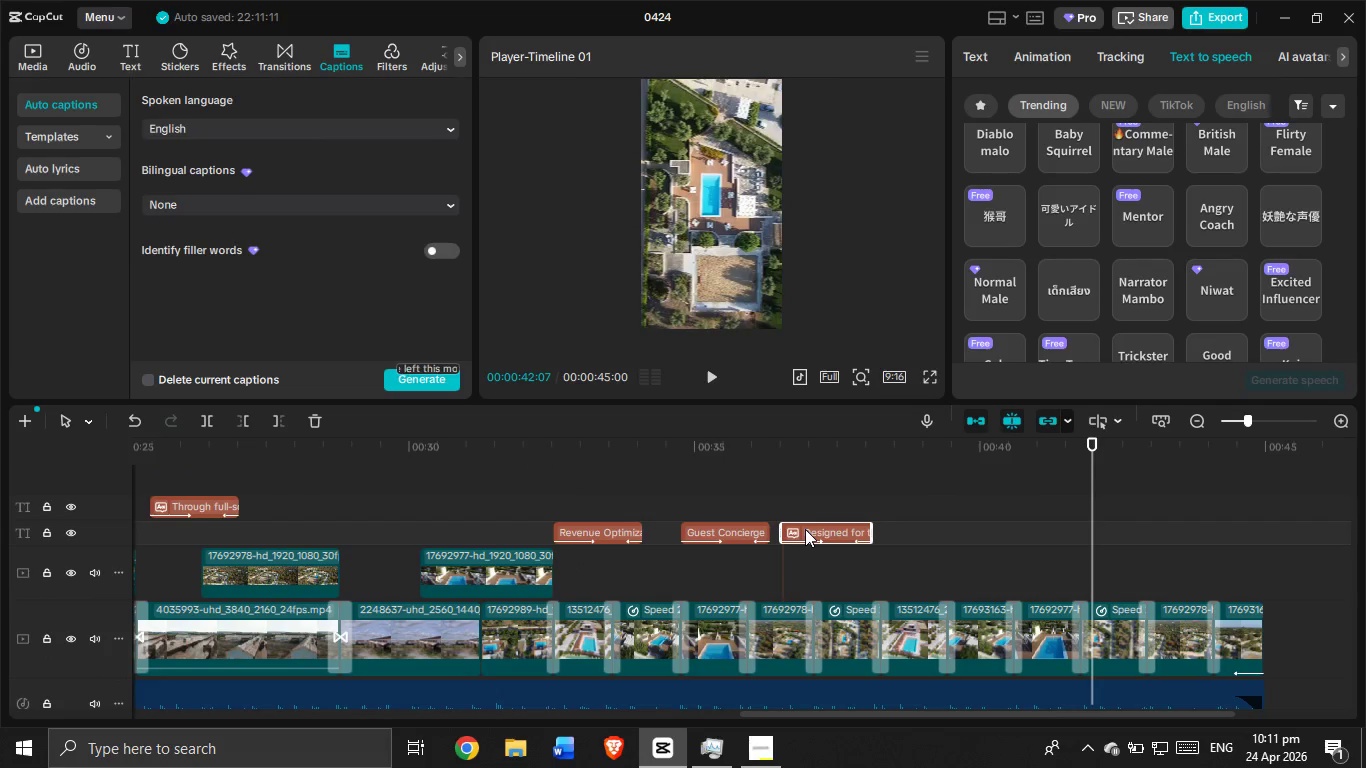 
key(Control+C)
 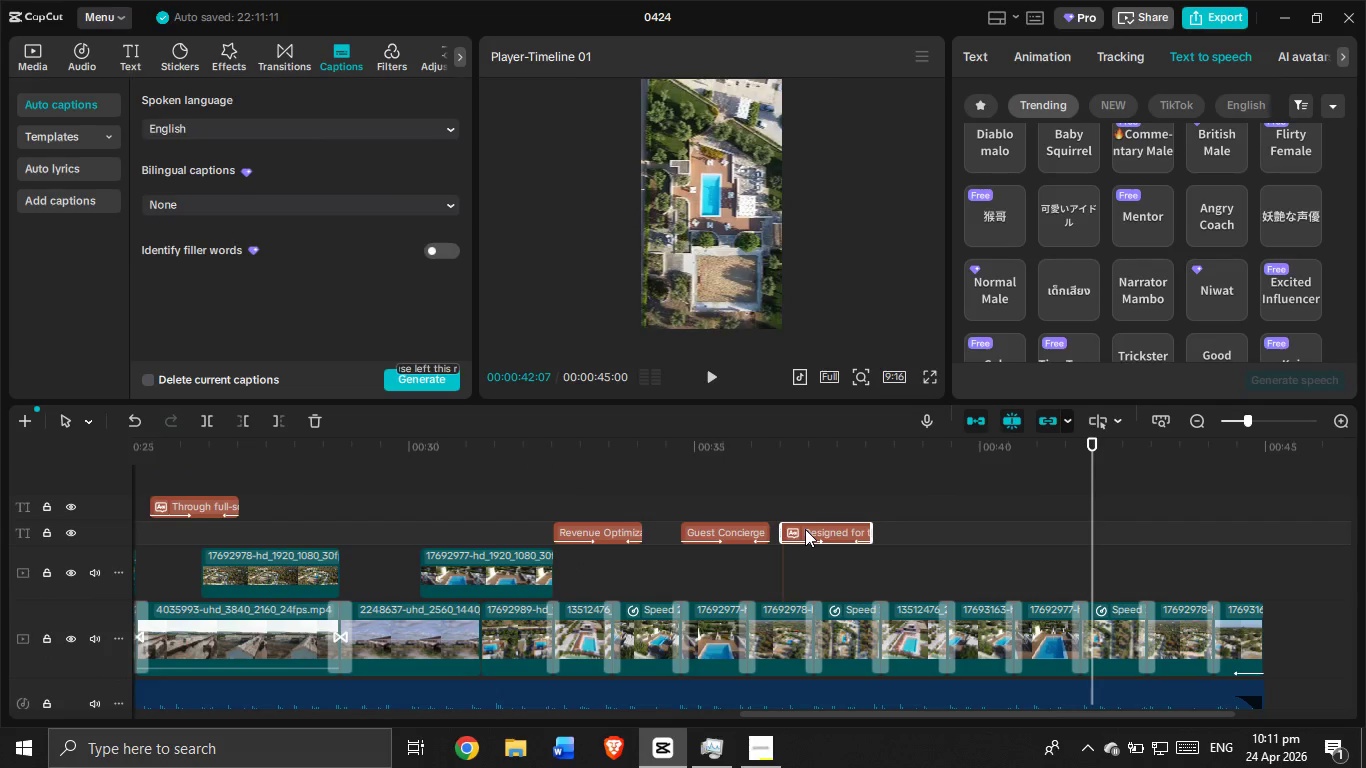 
key(Control+V)
 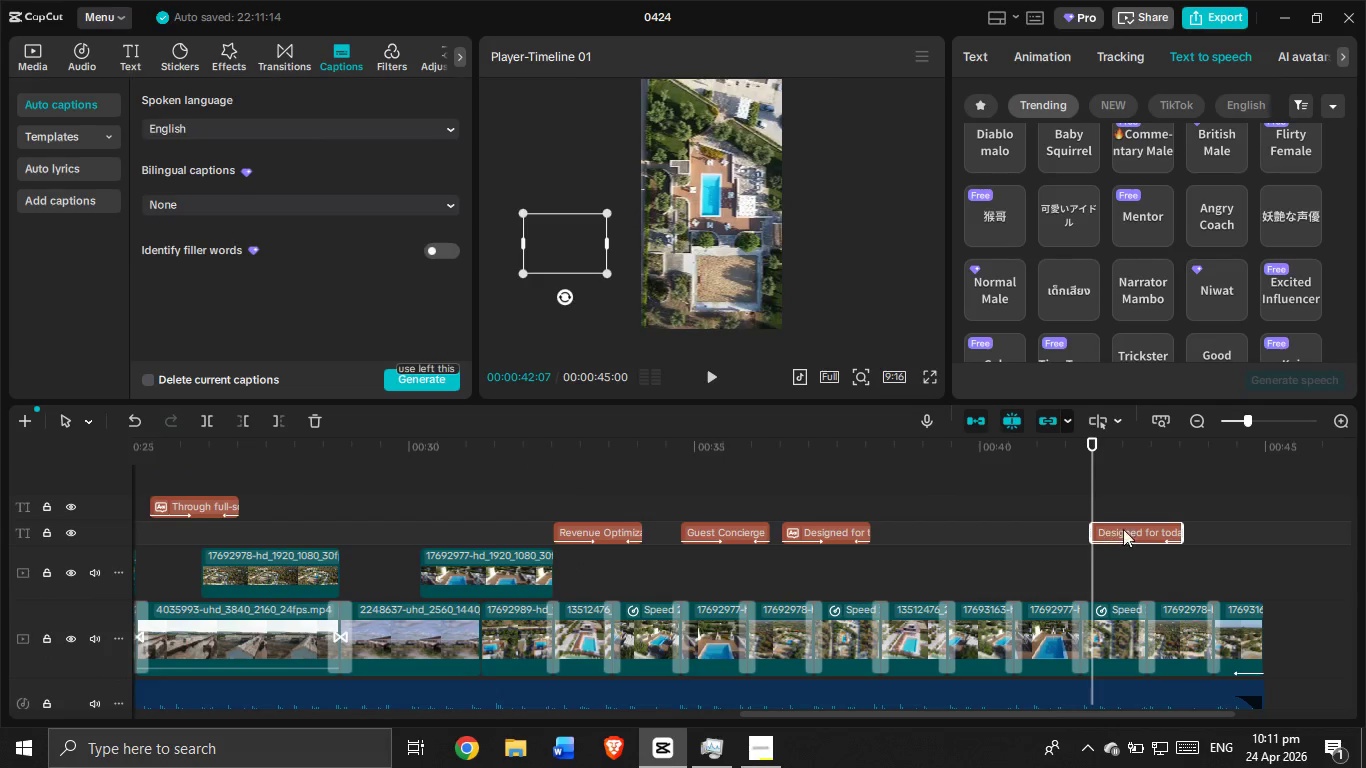 
left_click_drag(start_coordinate=[1135, 529], to_coordinate=[1101, 532])
 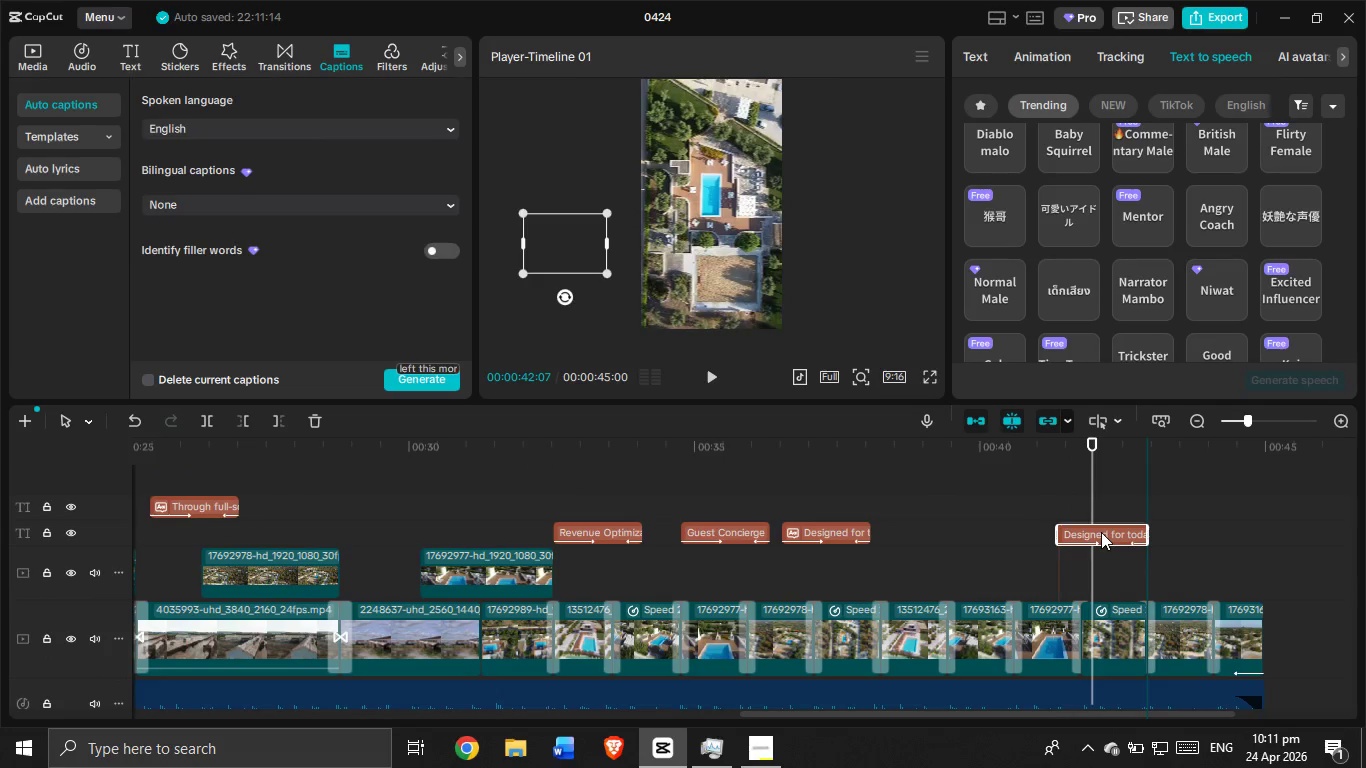 
scroll: coordinate [1101, 532], scroll_direction: down, amount: 3.0
 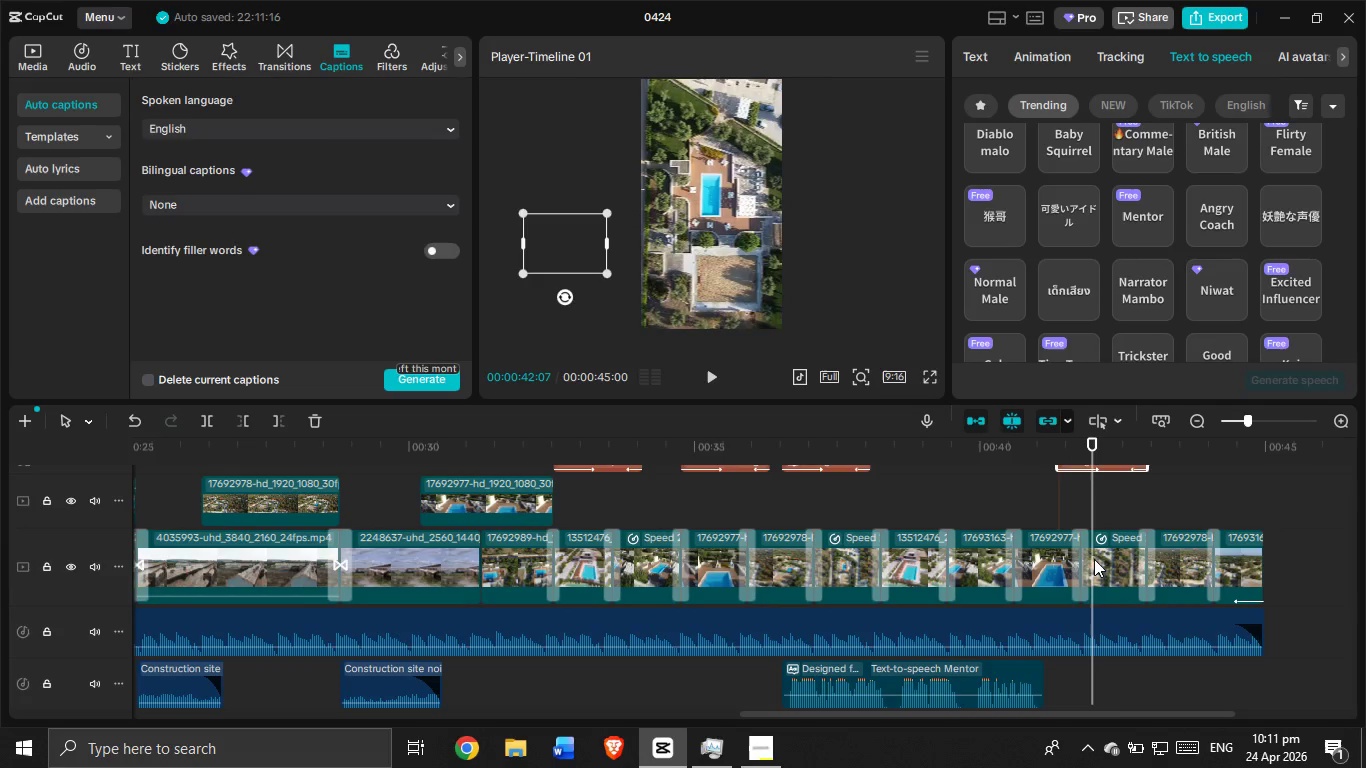 
scroll: coordinate [1094, 559], scroll_direction: up, amount: 1.0
 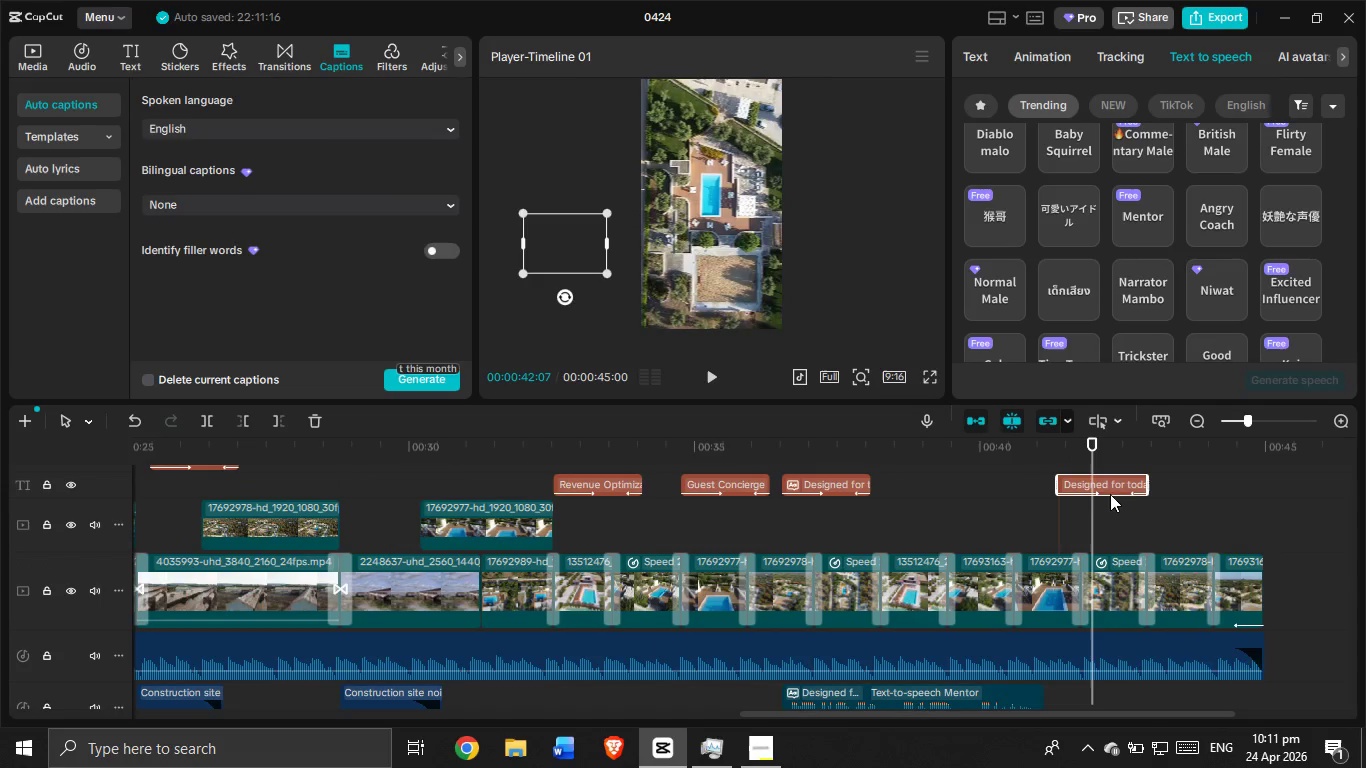 
left_click_drag(start_coordinate=[1111, 481], to_coordinate=[1095, 482])
 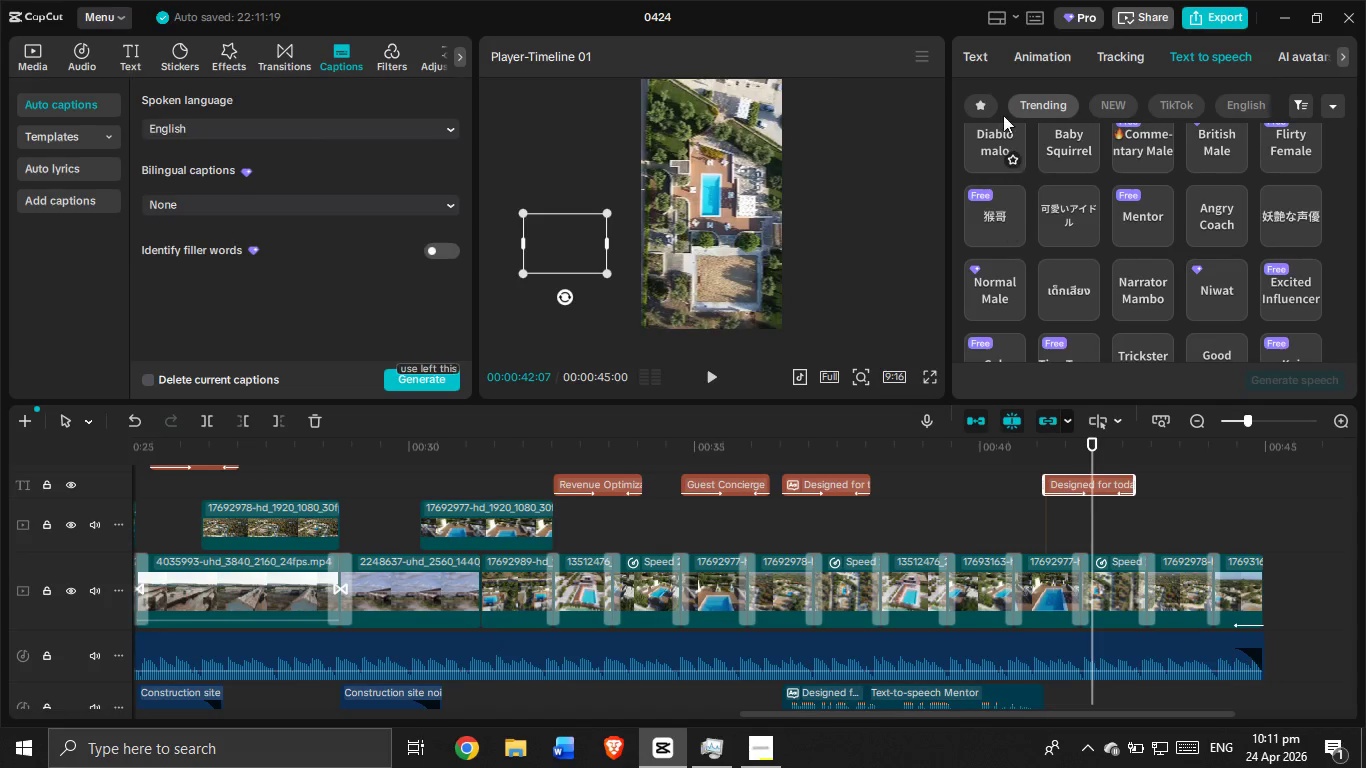 
left_click([967, 59])
 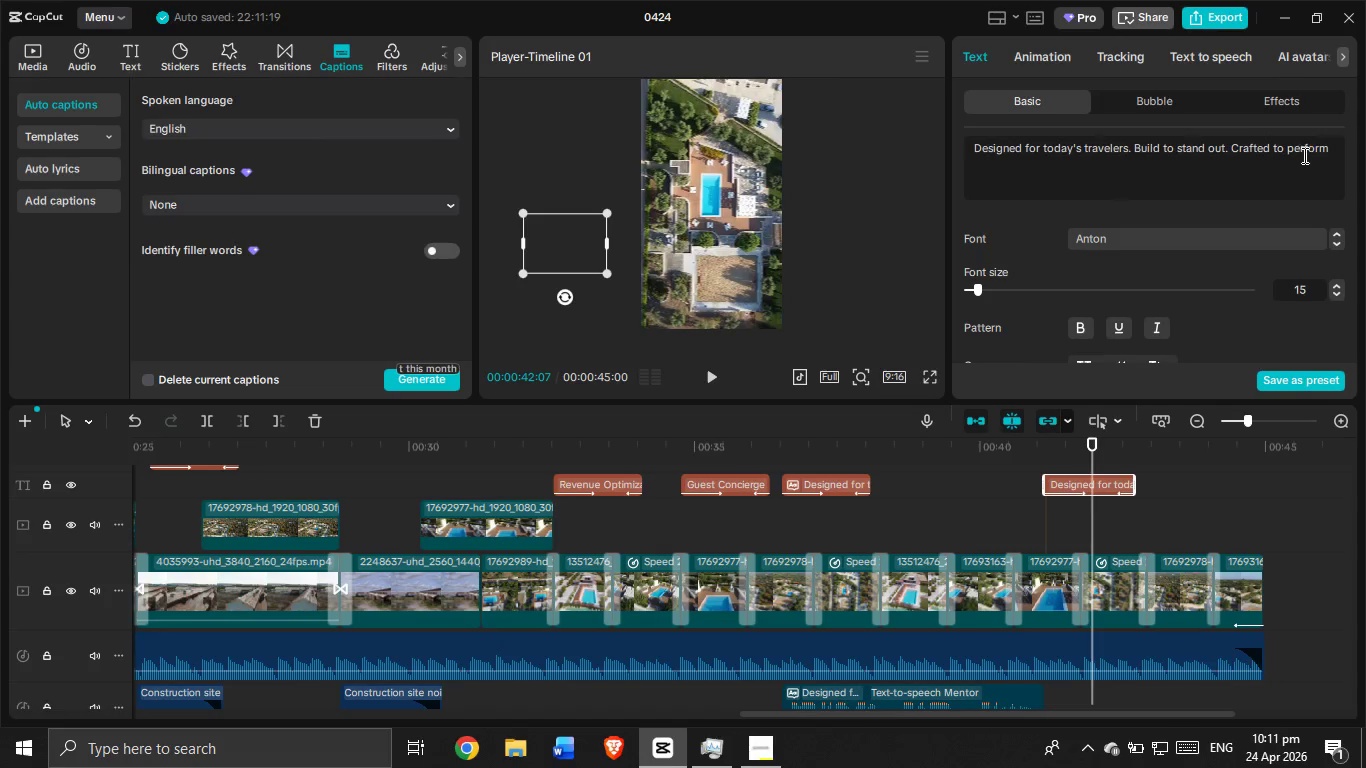 
left_click_drag(start_coordinate=[1333, 152], to_coordinate=[1062, 123])
 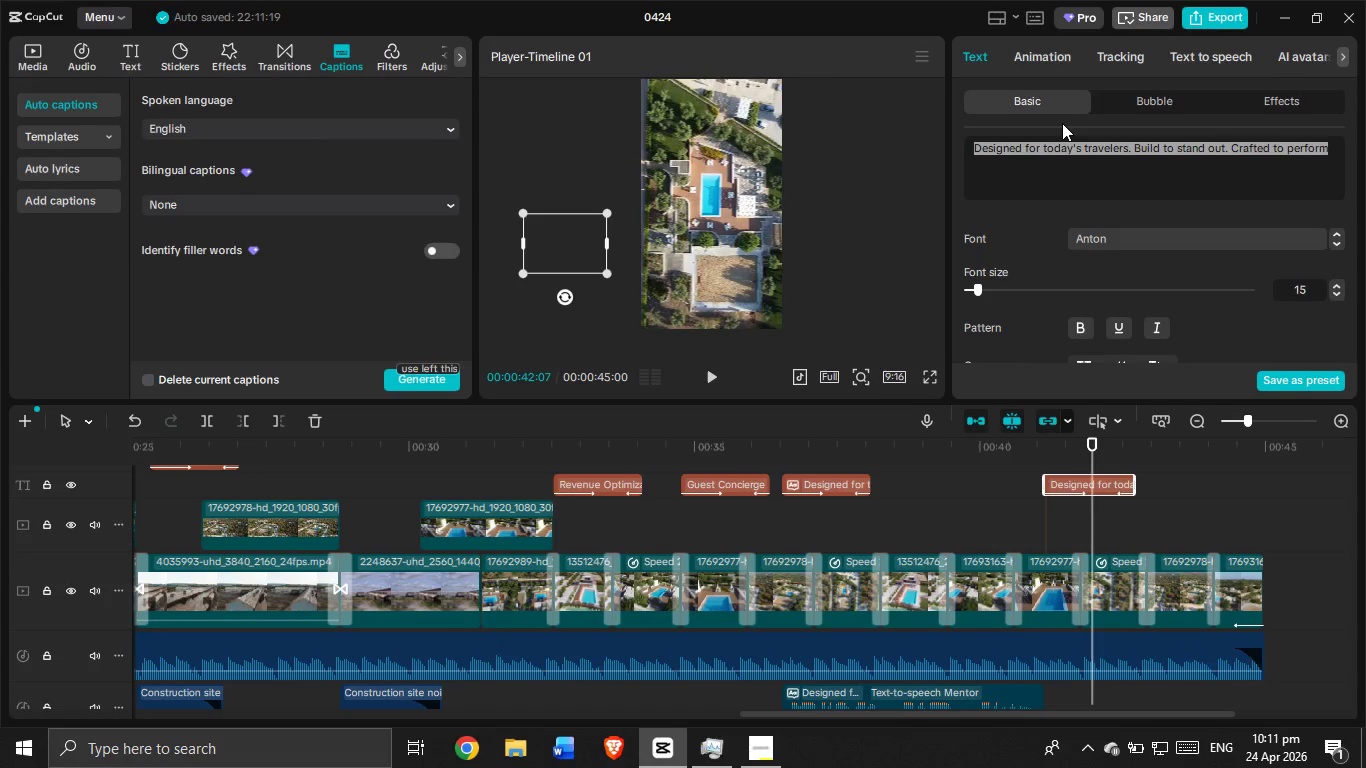 
key(Backspace)
type(Light)
 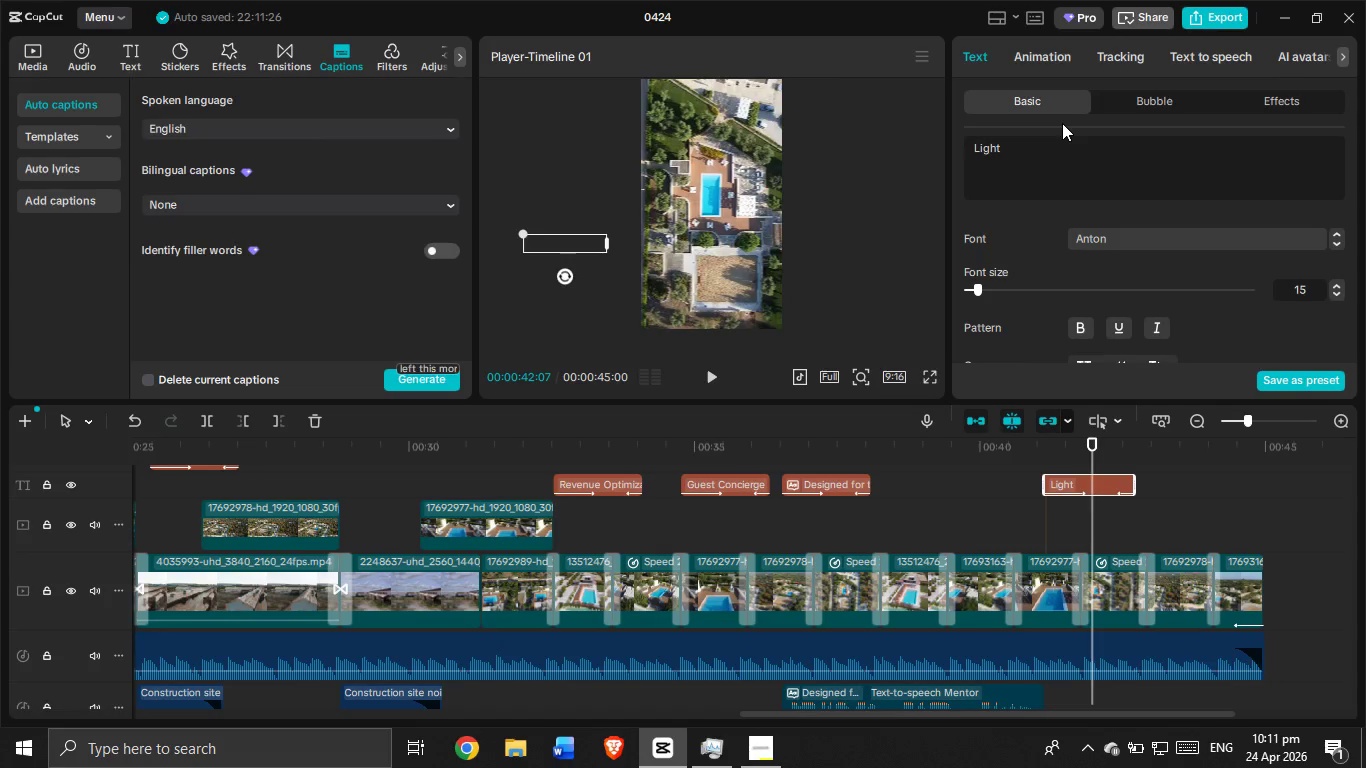 
type(house Asset Guard. REVive. Manage)
 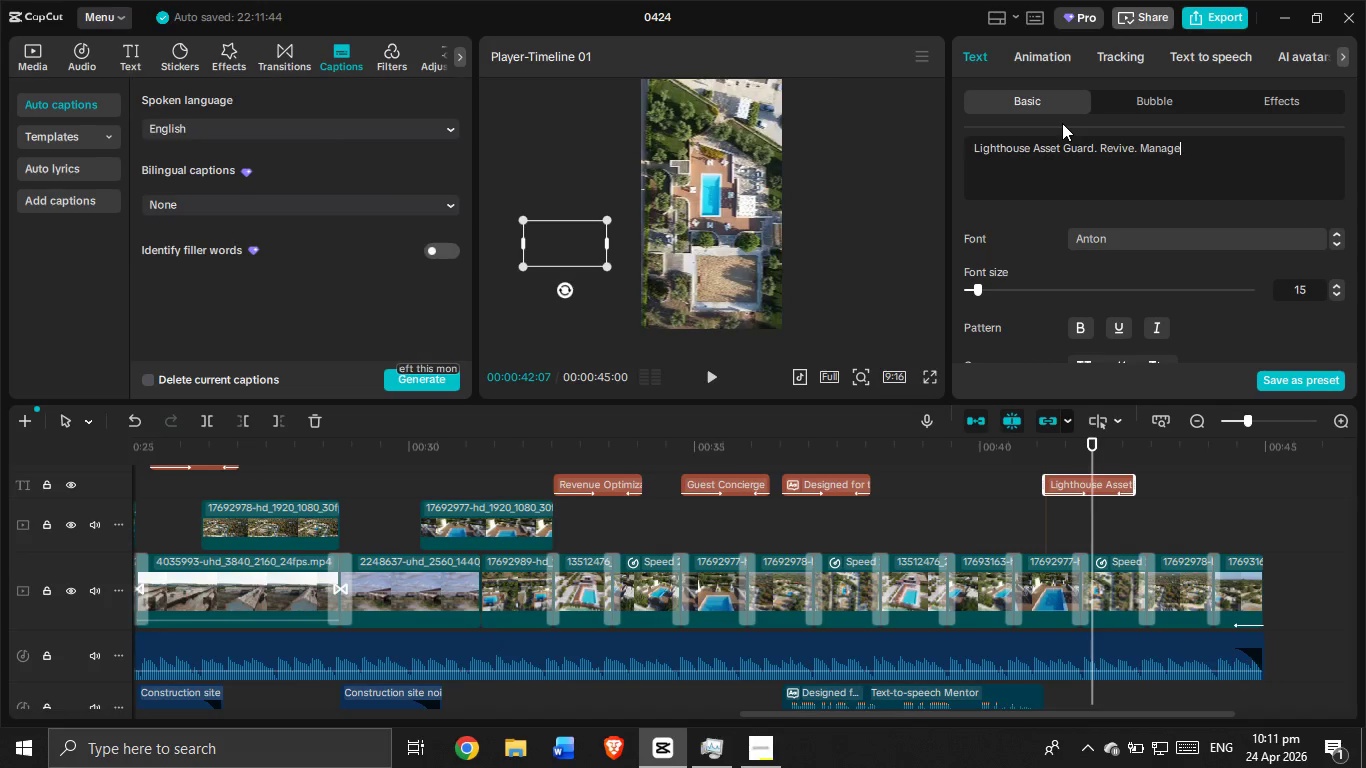 
left_click([1104, 52])
 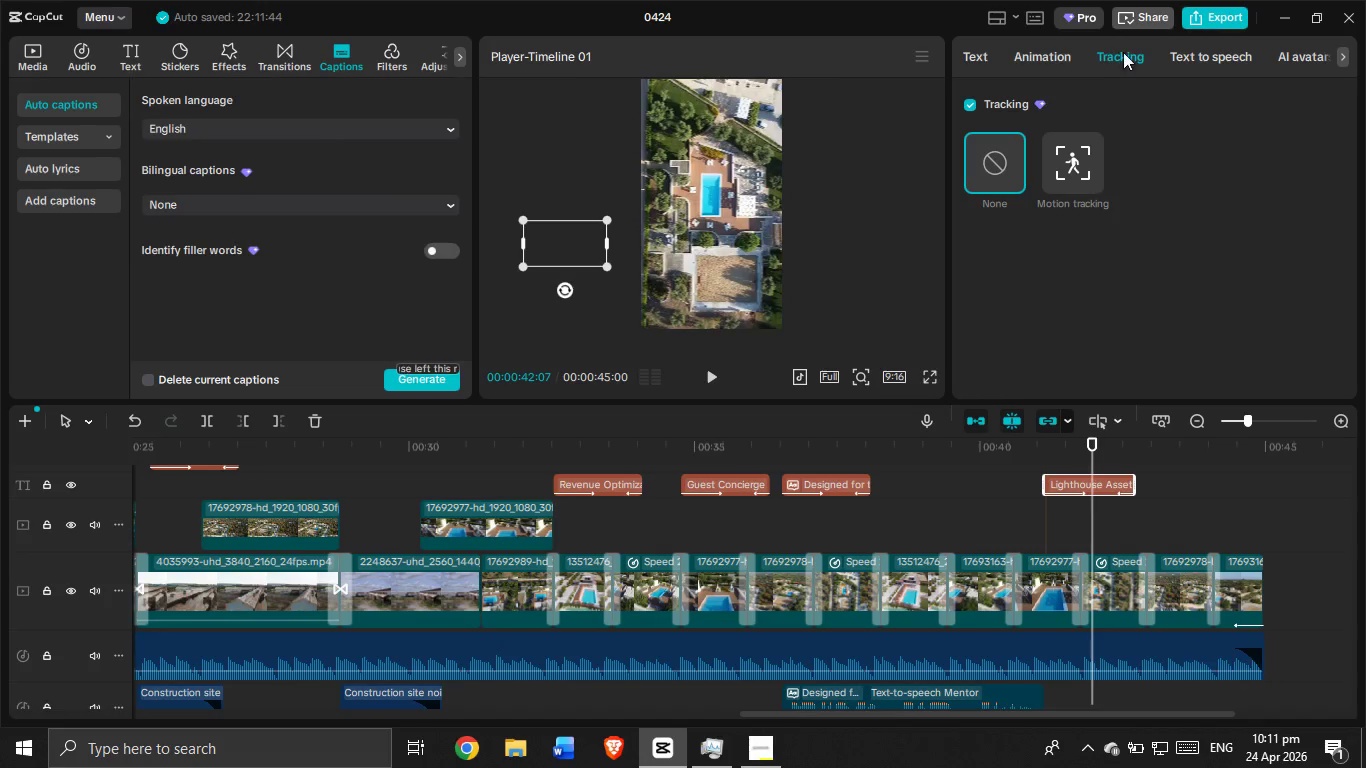 
mouse_move([1163, 75])
 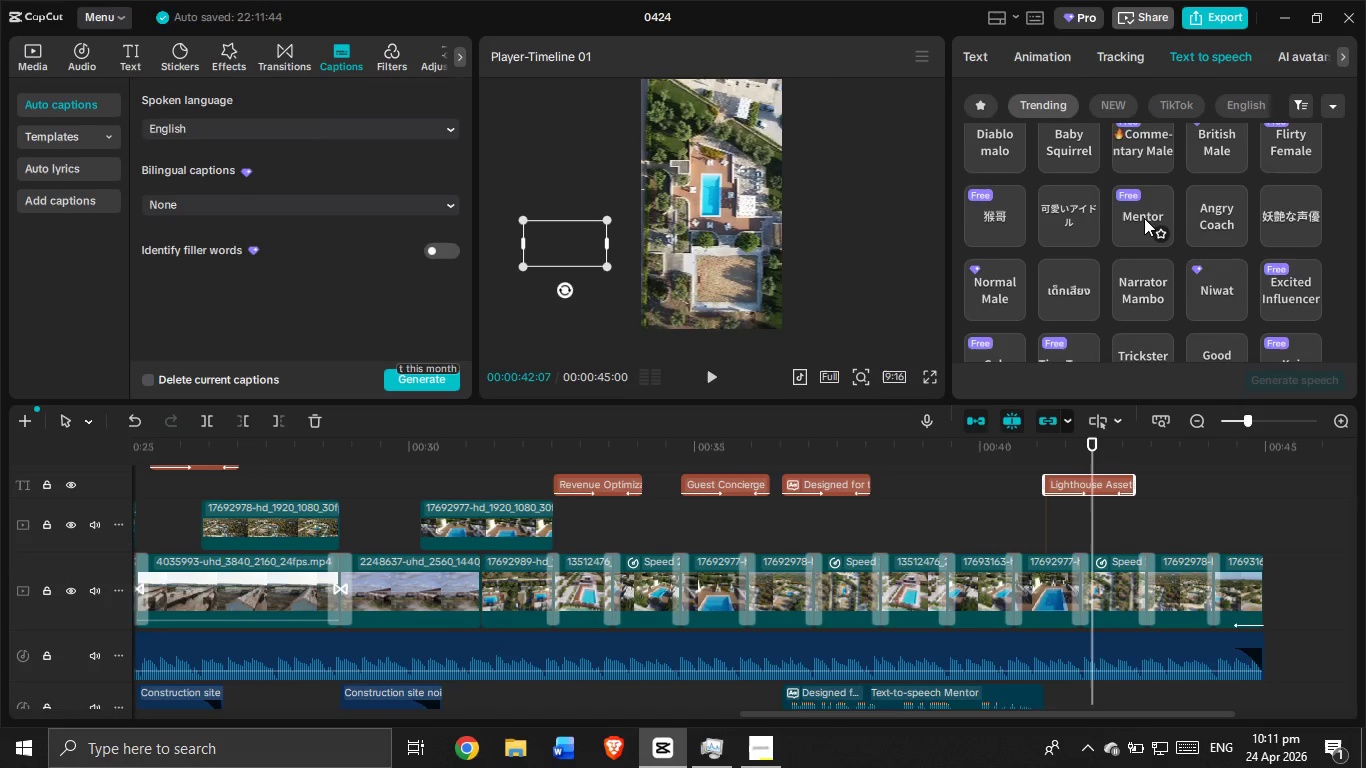 
left_click([1143, 220])
 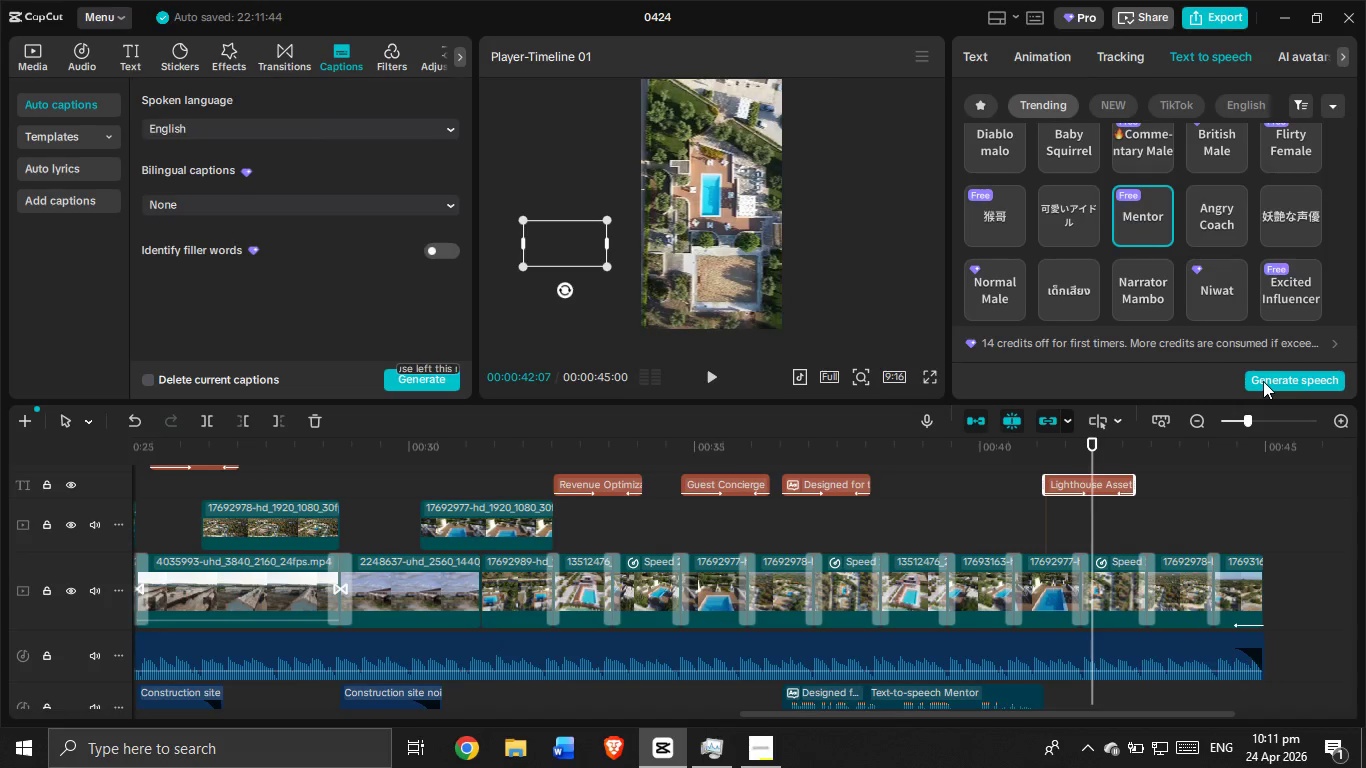 
left_click([1263, 381])
 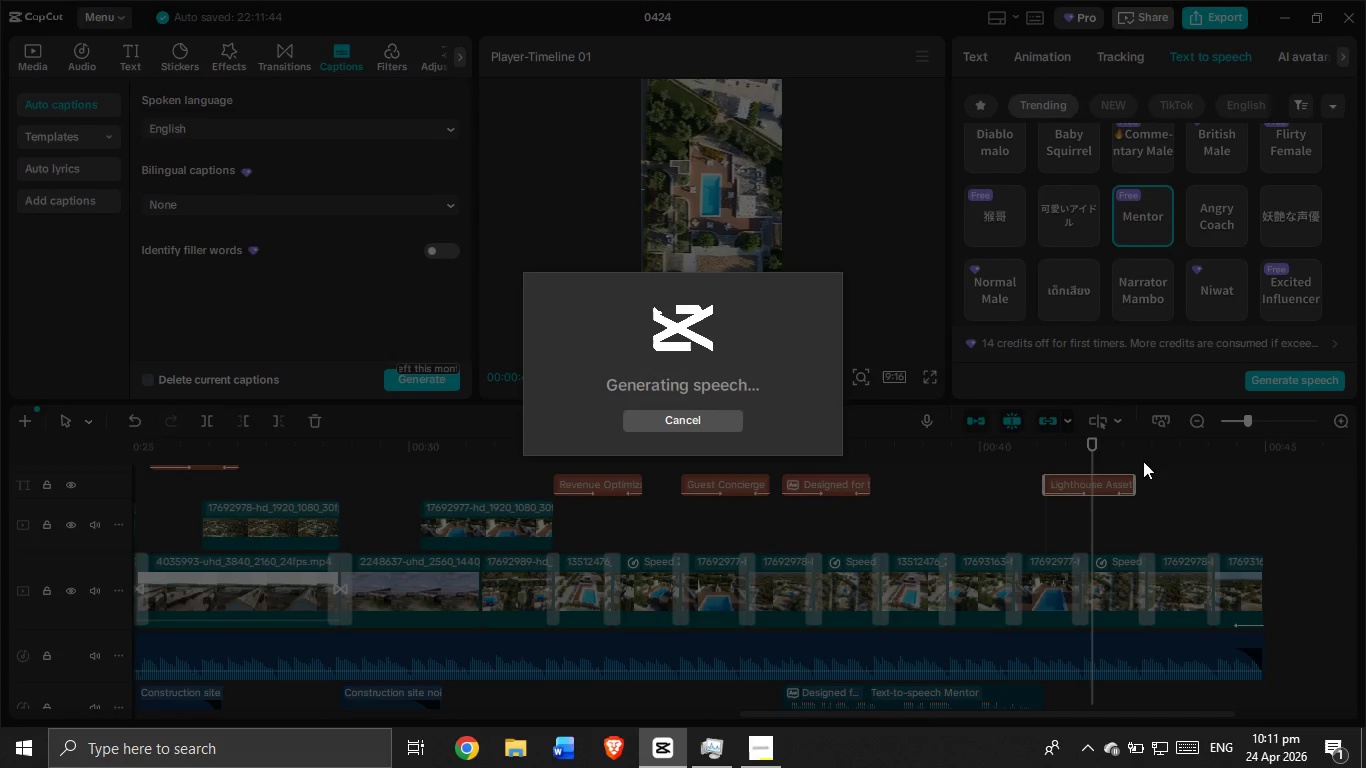 
mouse_move([1089, 481])
 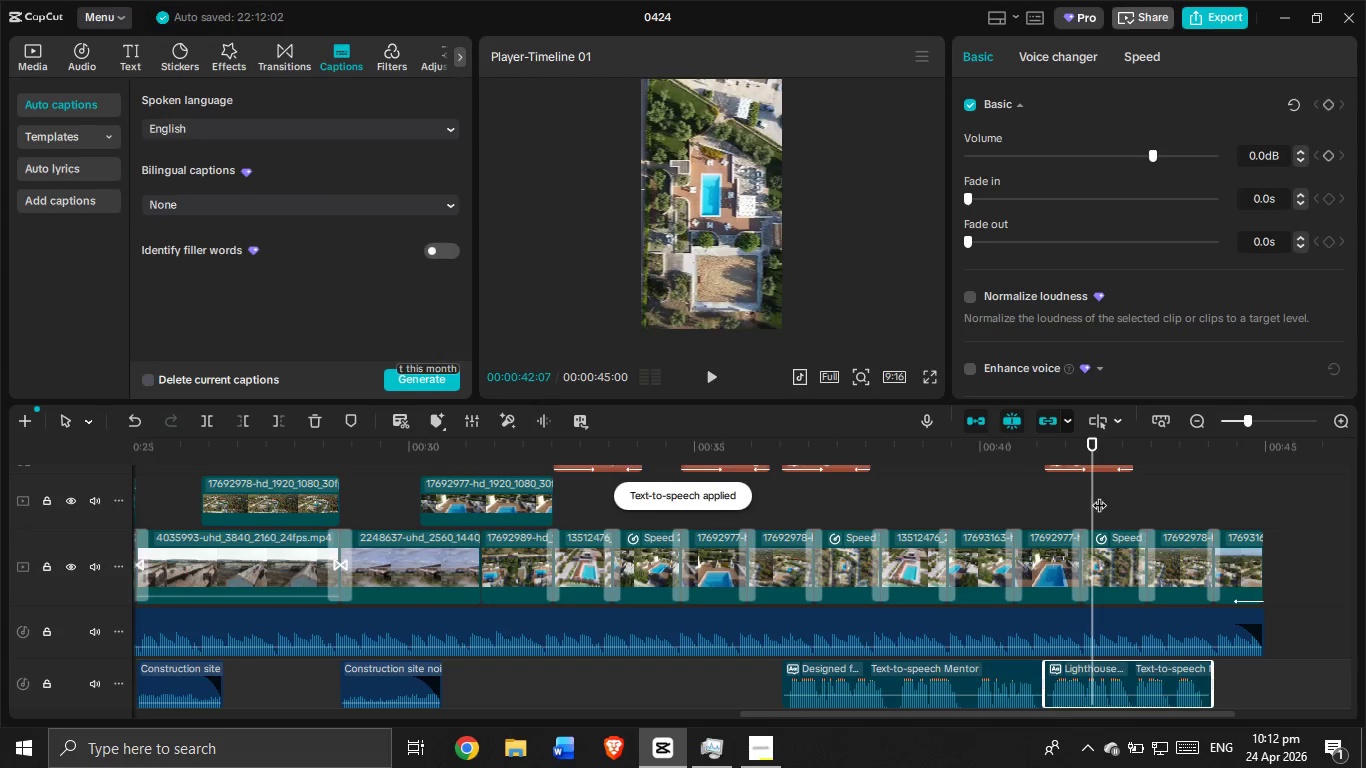 
left_click_drag(start_coordinate=[1093, 495], to_coordinate=[44, 416])
 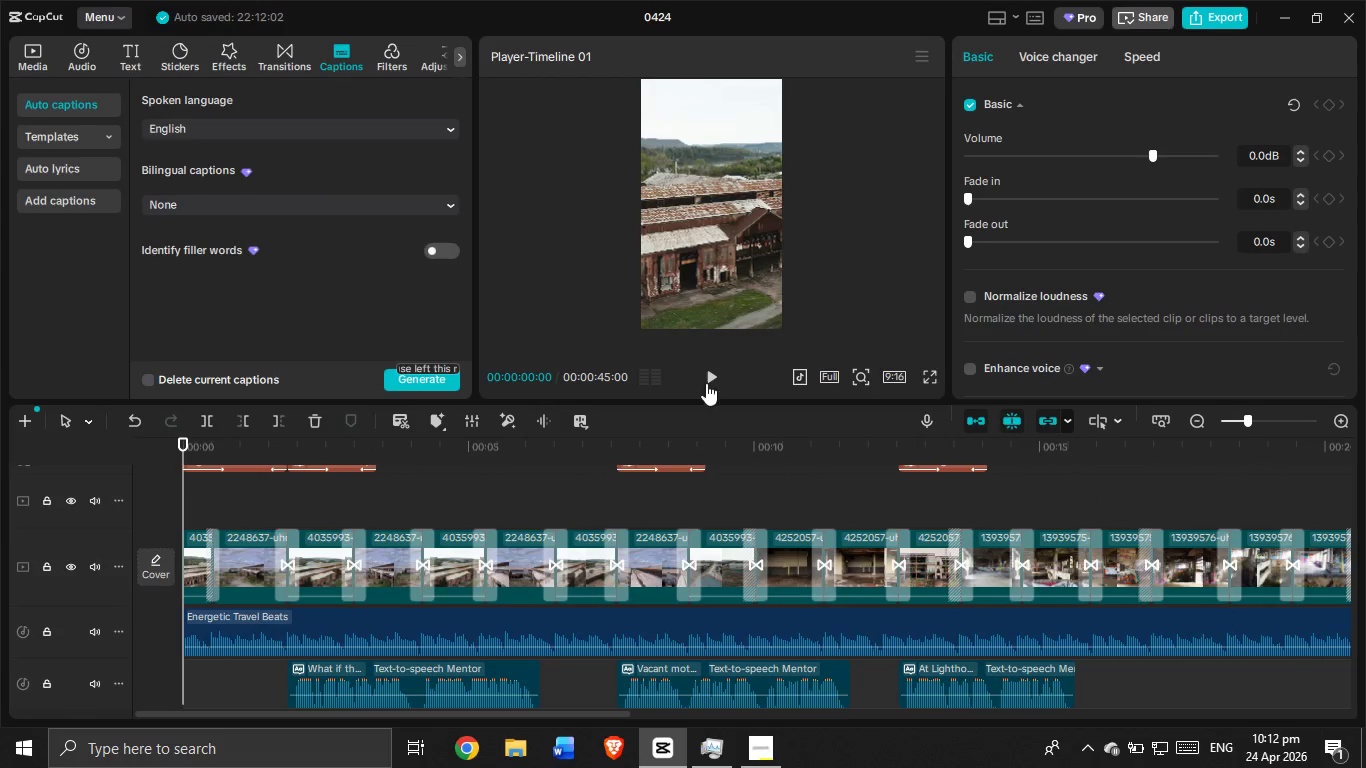 
left_click([704, 376])
 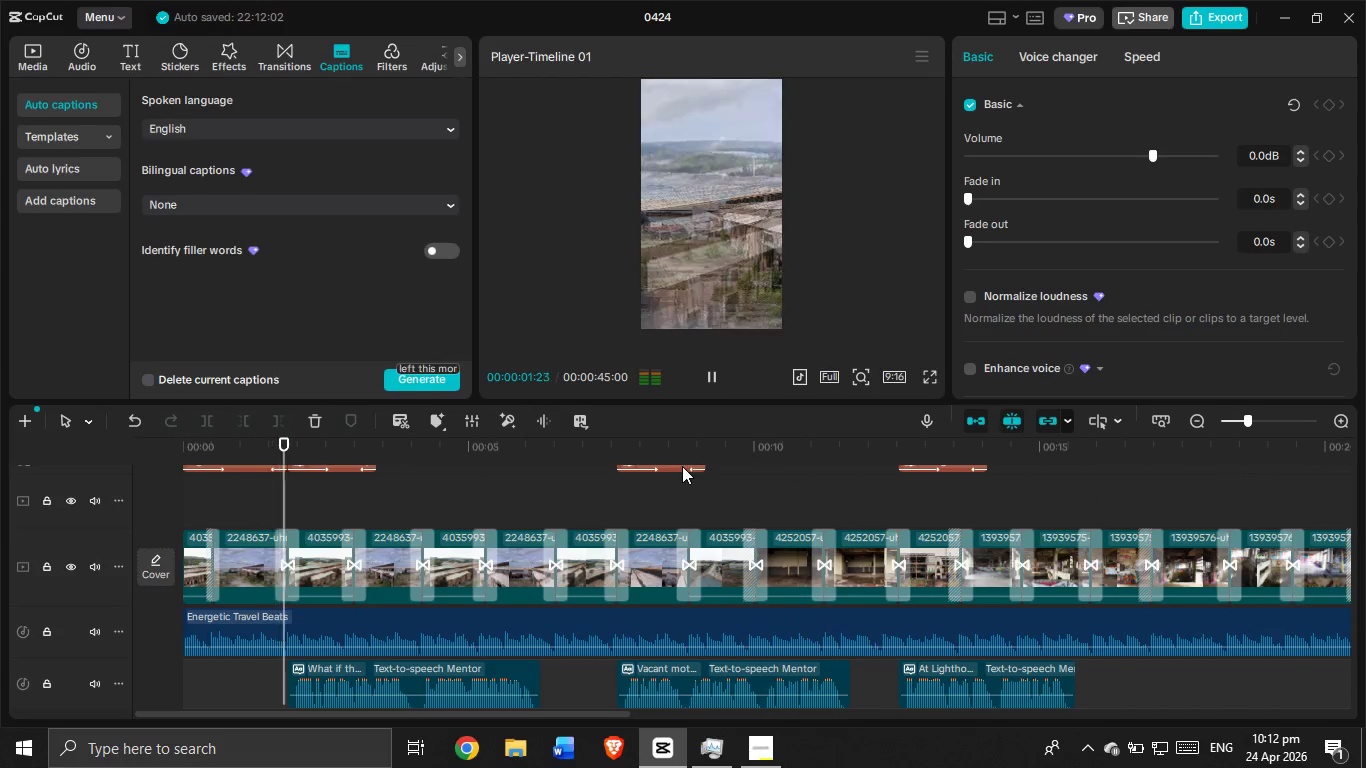 
scroll: coordinate [682, 466], scroll_direction: up, amount: 2.0
 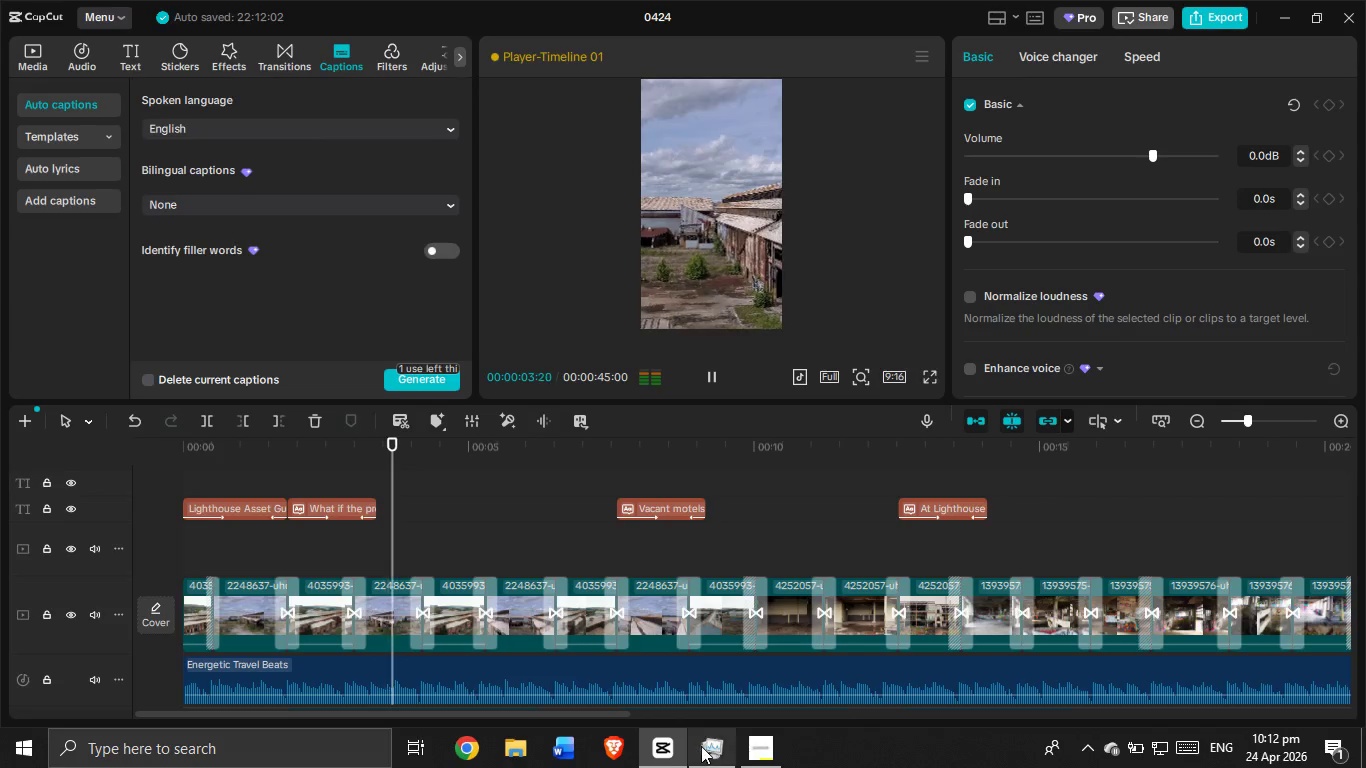 
left_click([708, 751])
 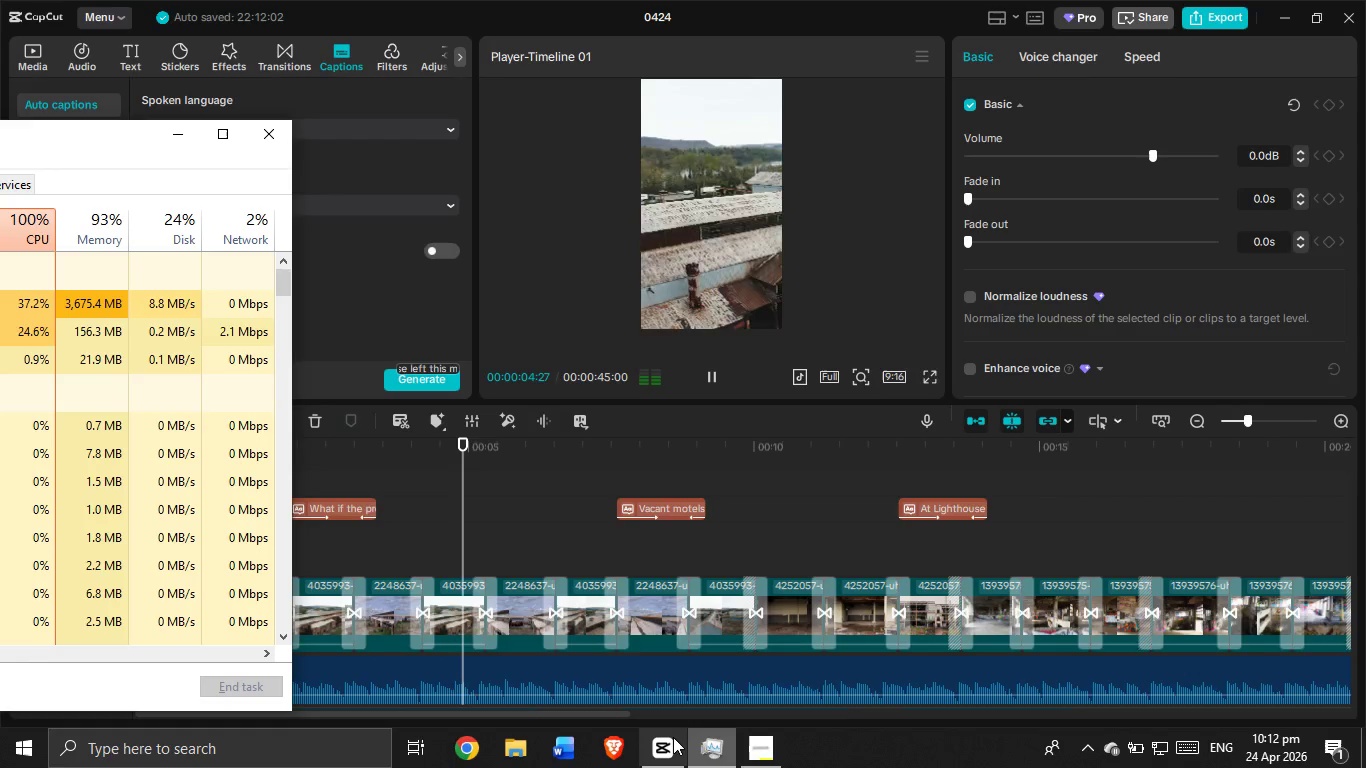 
left_click([670, 736])
 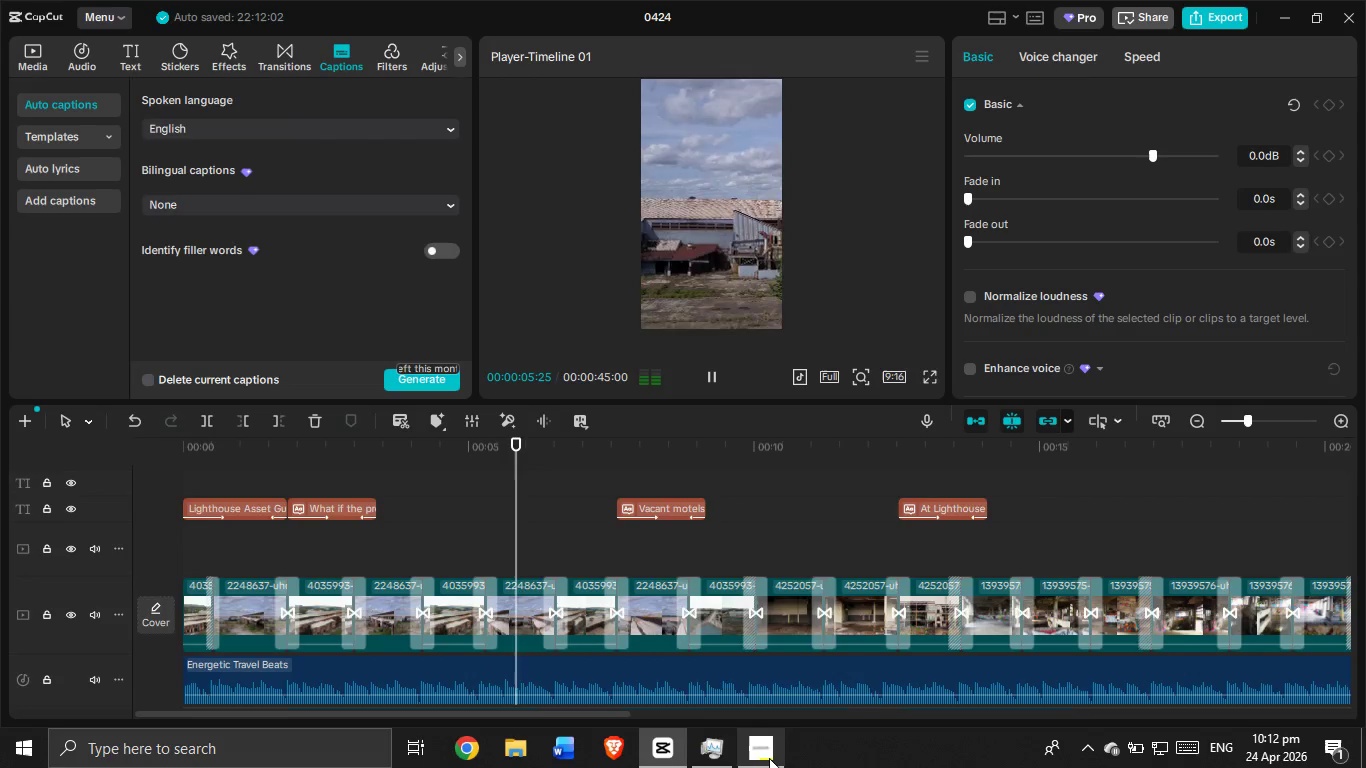 
left_click([770, 758])